 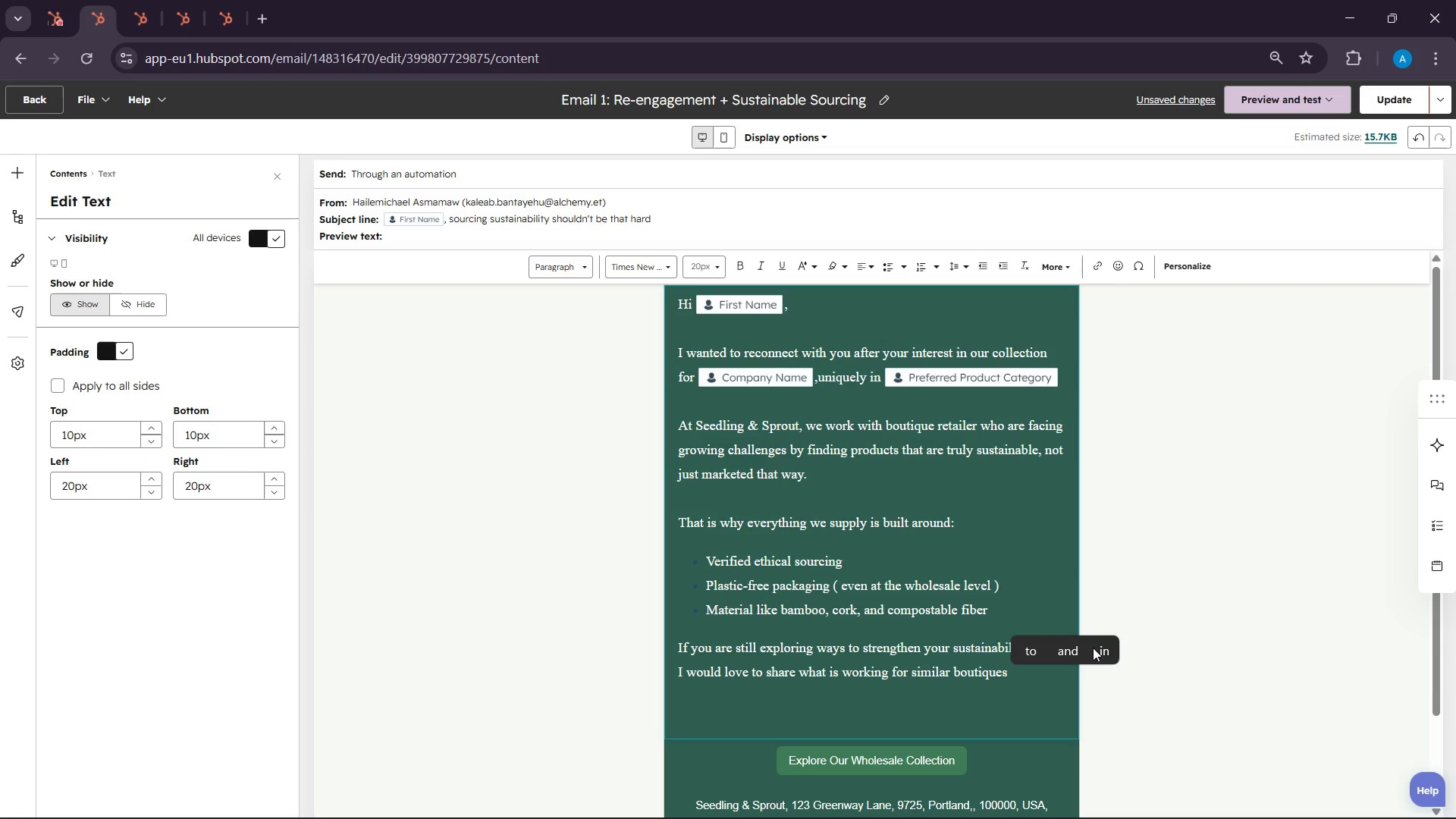 
left_click([767, 738])
 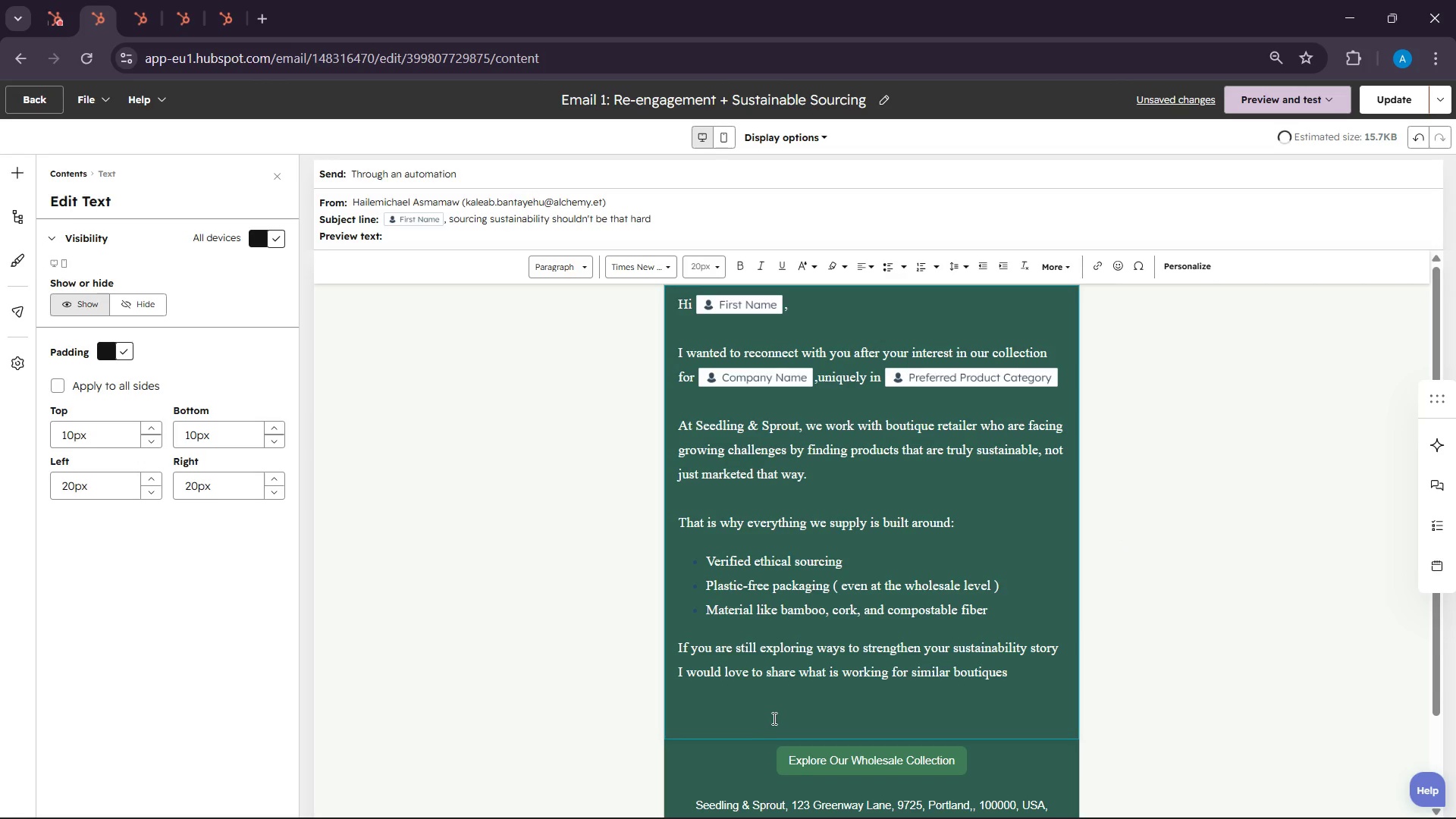 
left_click([775, 710])
 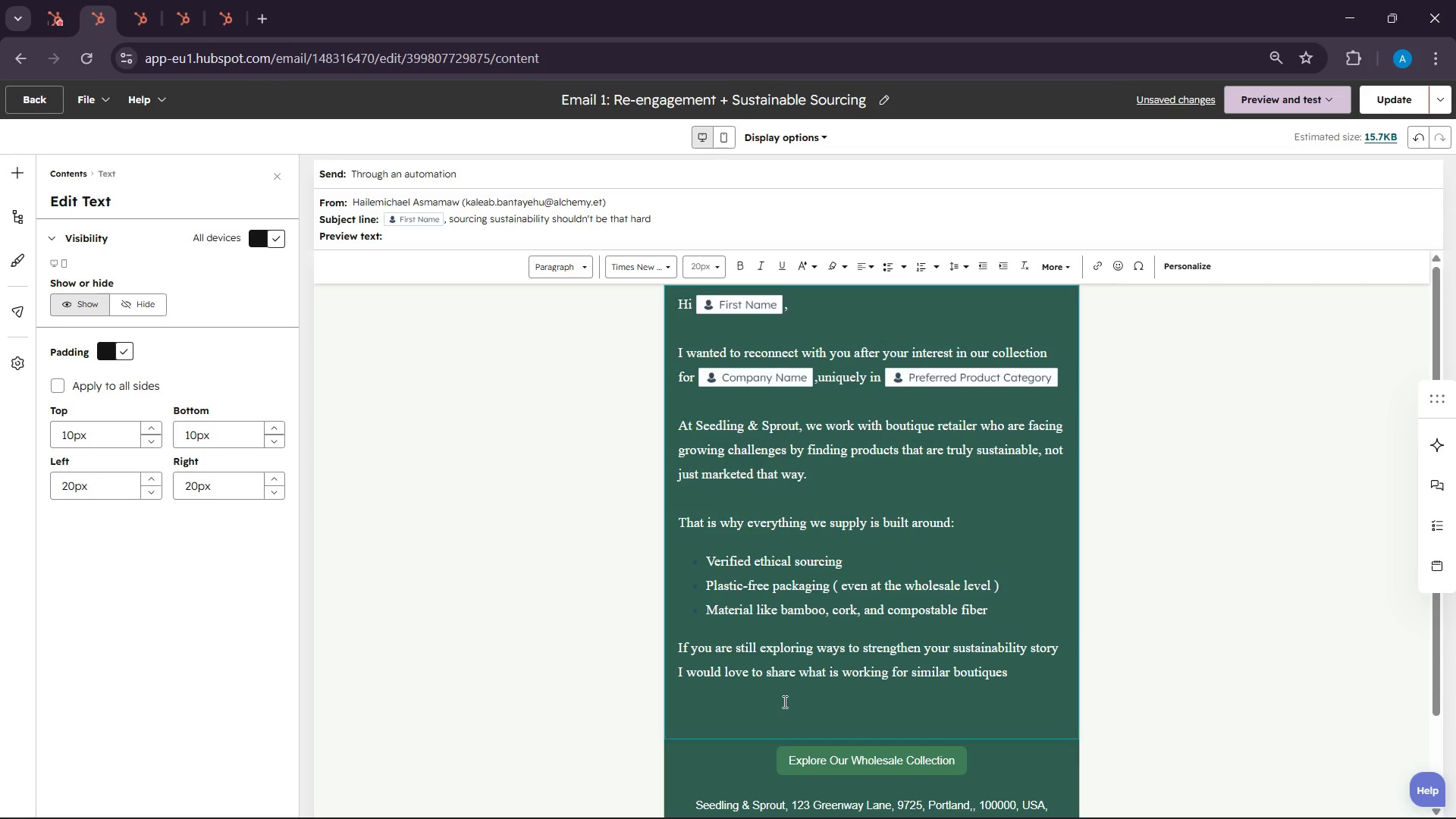 
left_click([781, 701])
 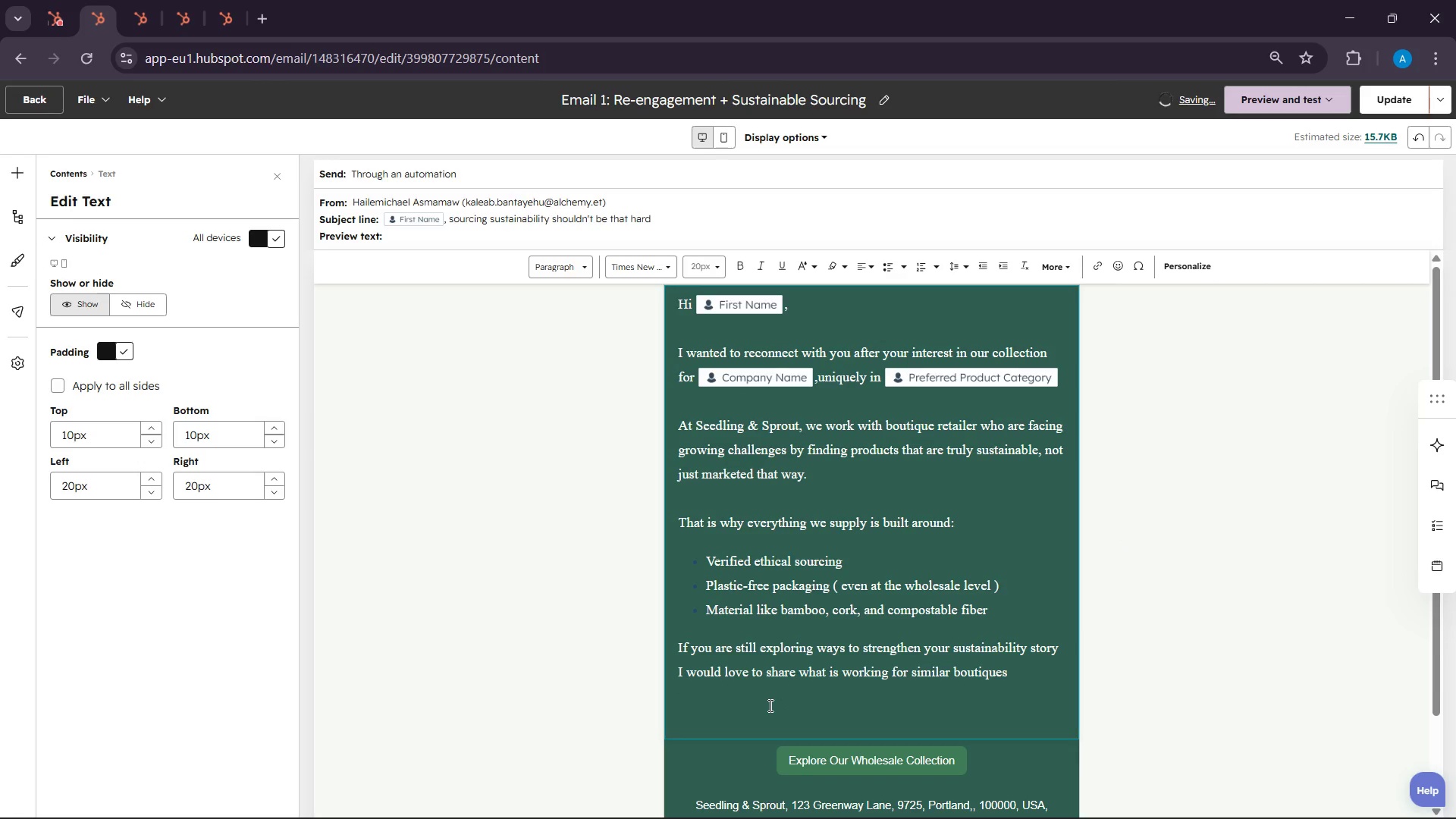 
key(Enter)
 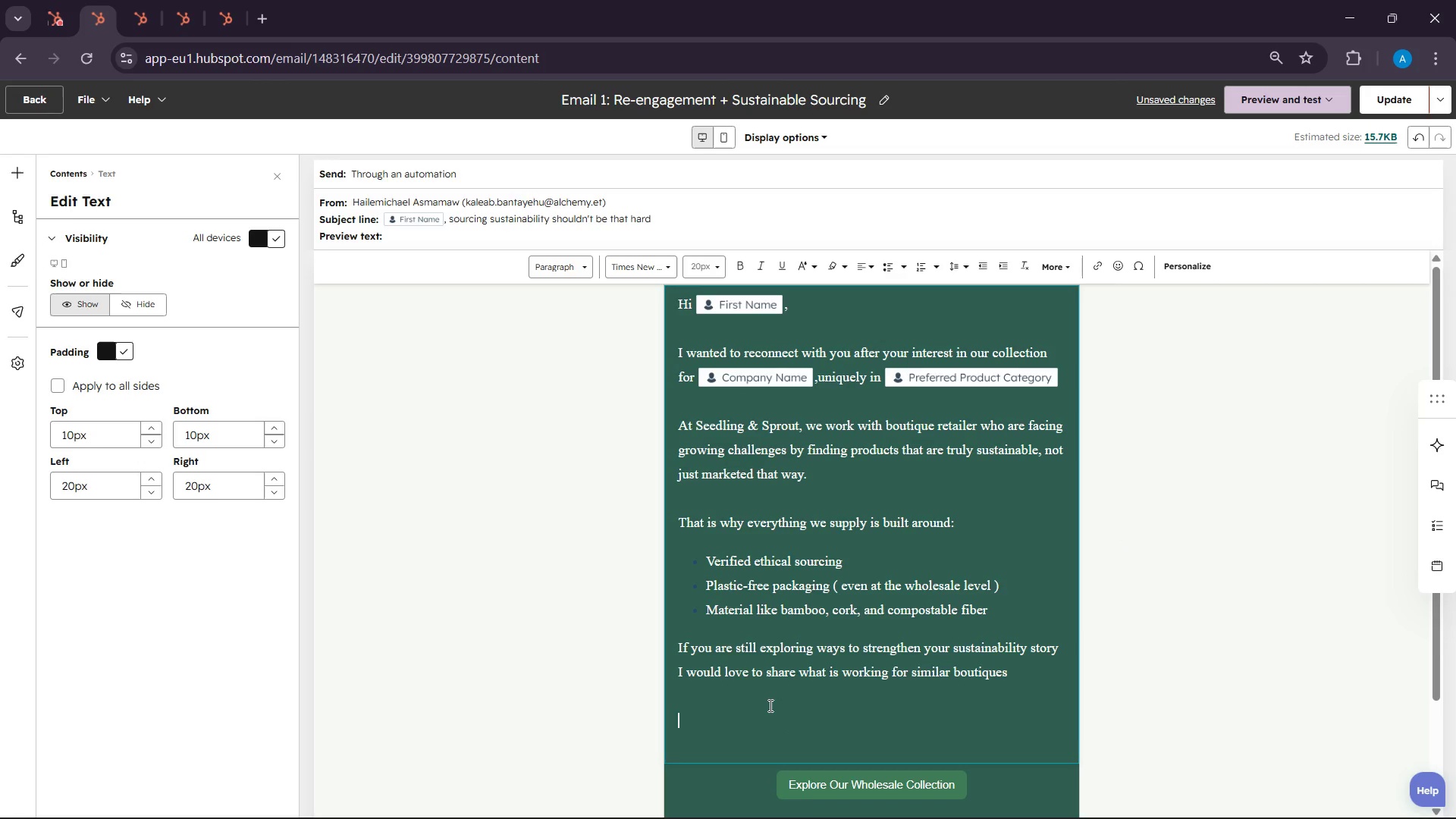 
key(Backspace)
 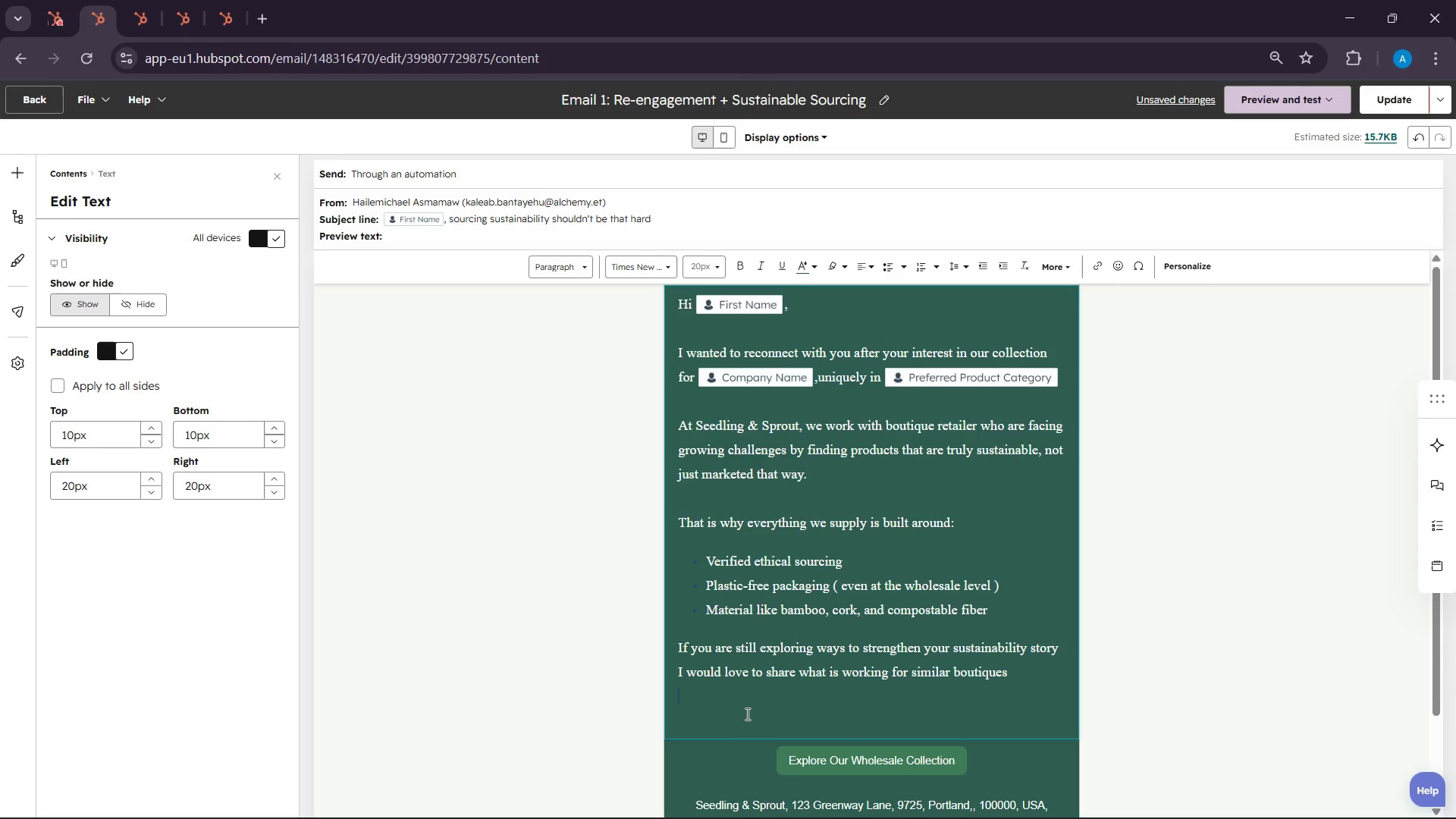 
left_click([720, 725])
 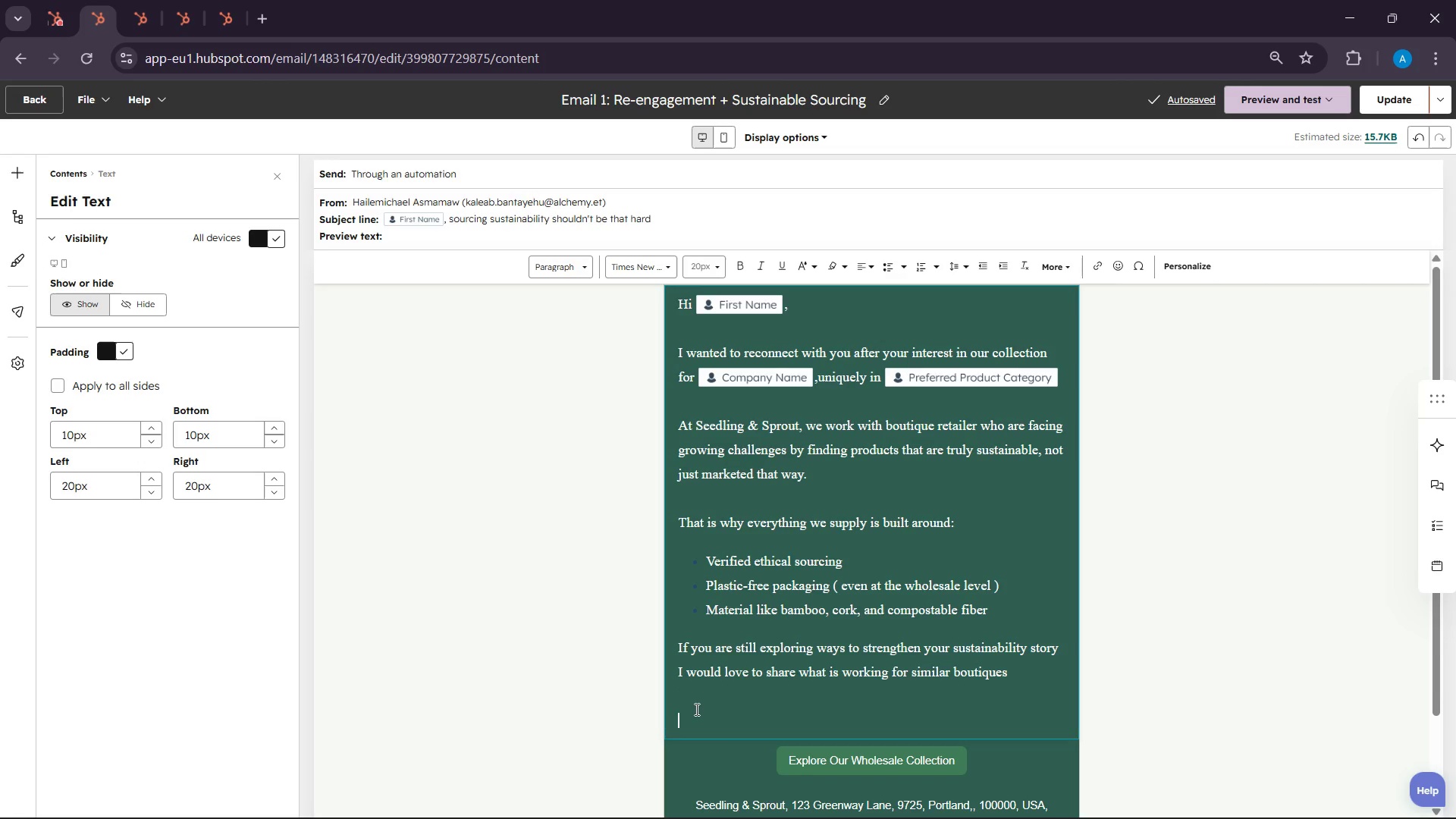 
type(Wae)
key(Backspace)
type(rmly)
 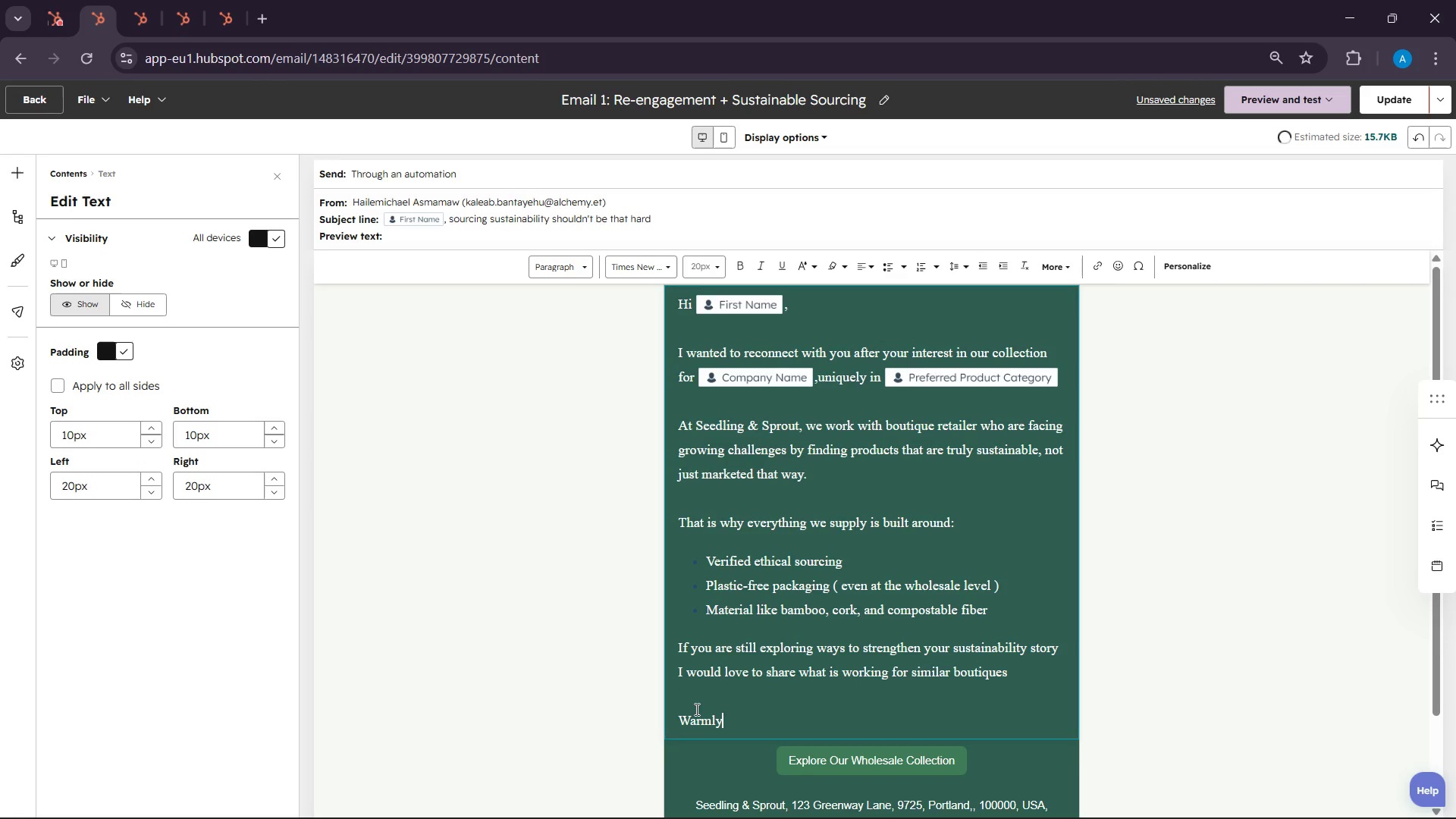 
key(Enter)
 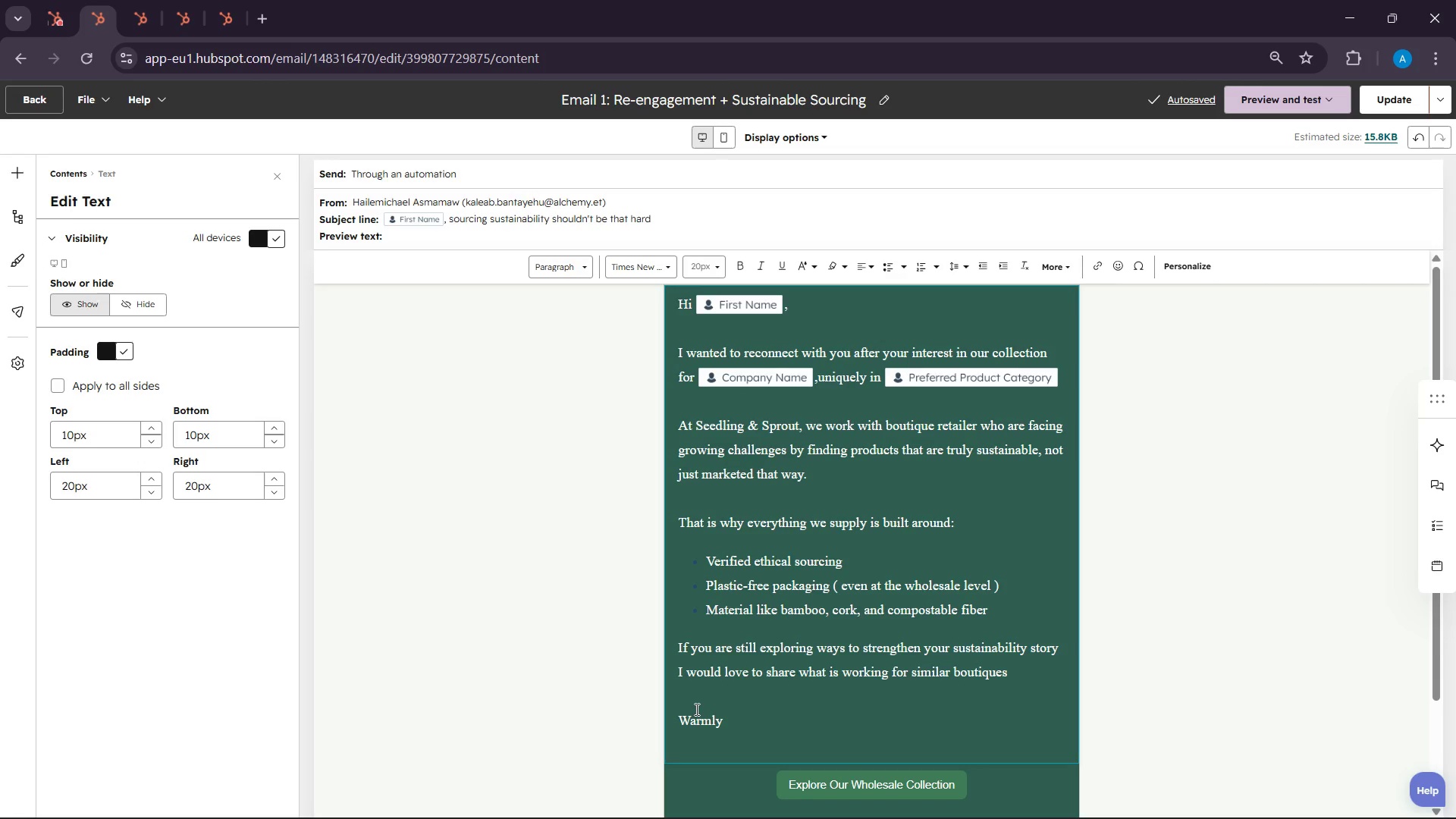 
wait(5.06)
 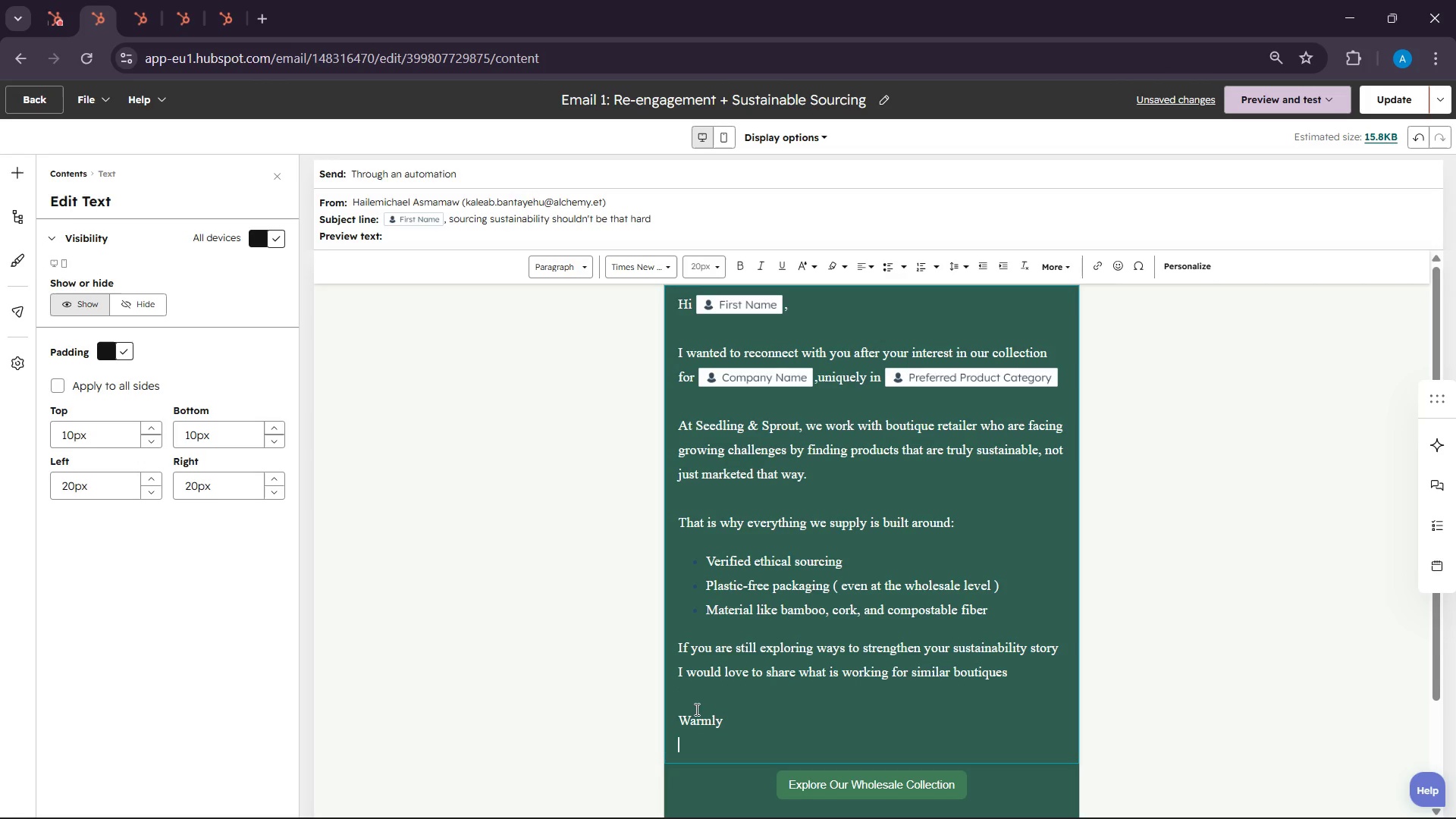 
type(Seedling & Spr)
 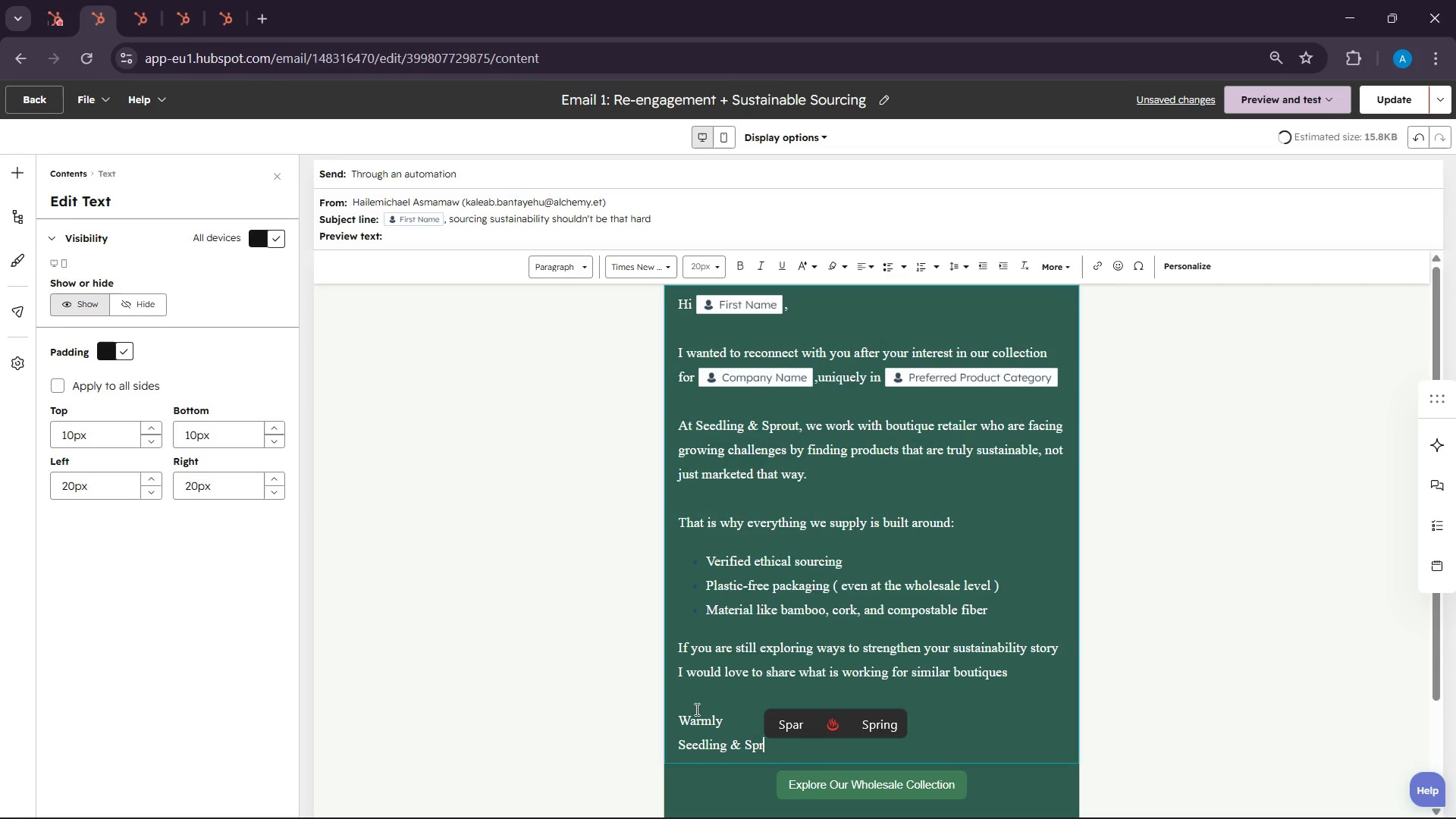 
type(out)
 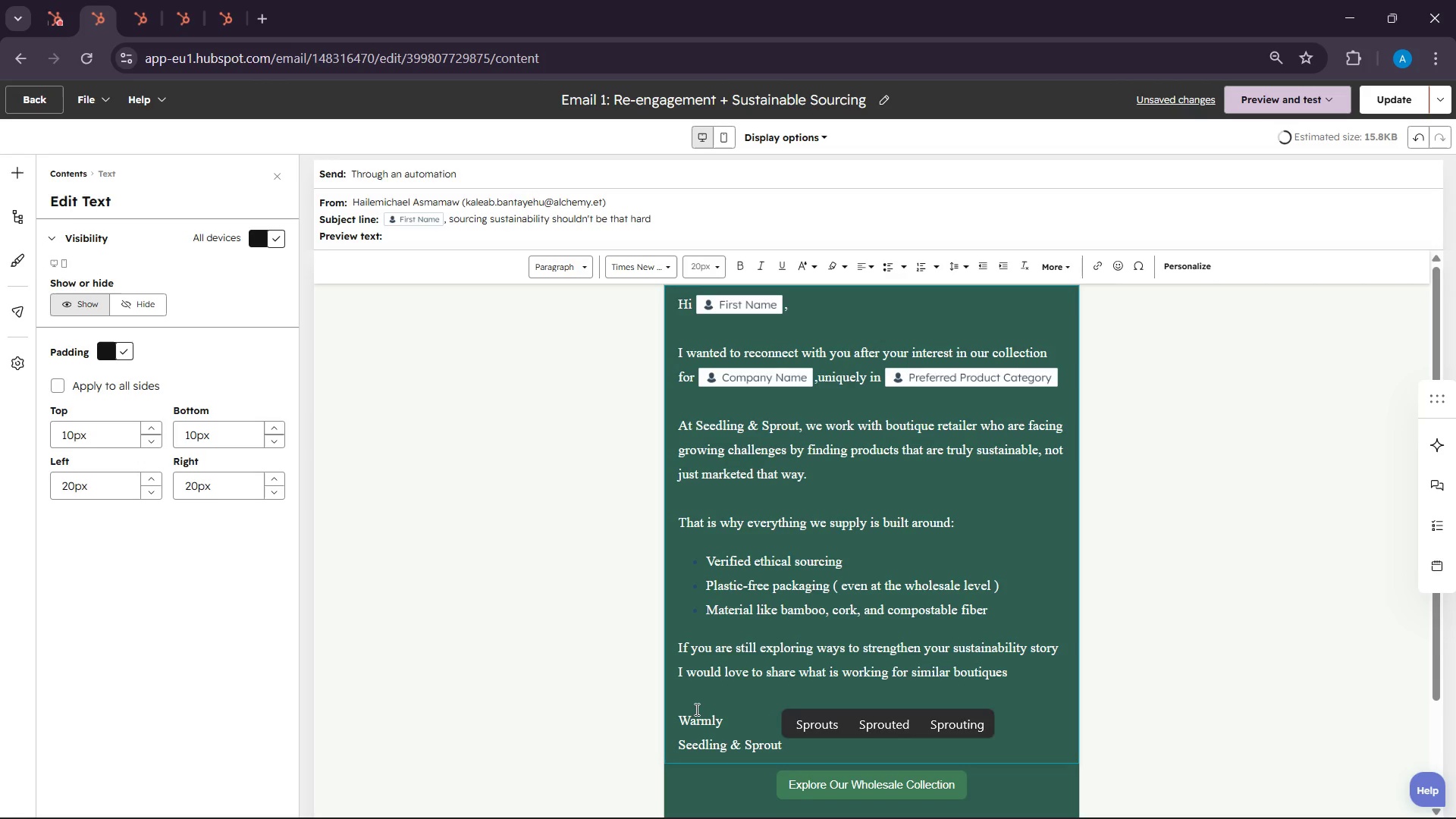 
key(Enter)
 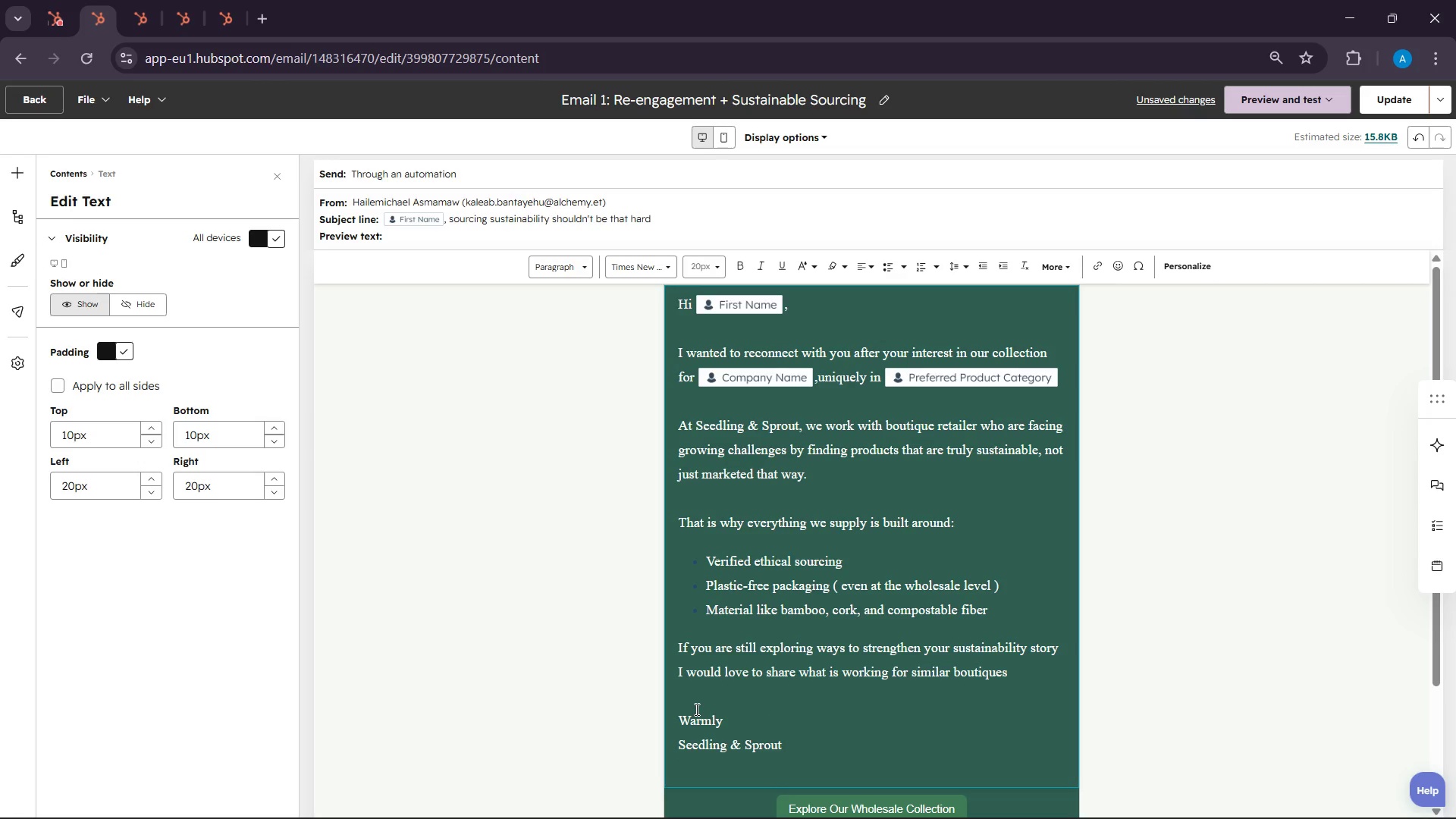 
key(Backslash)
 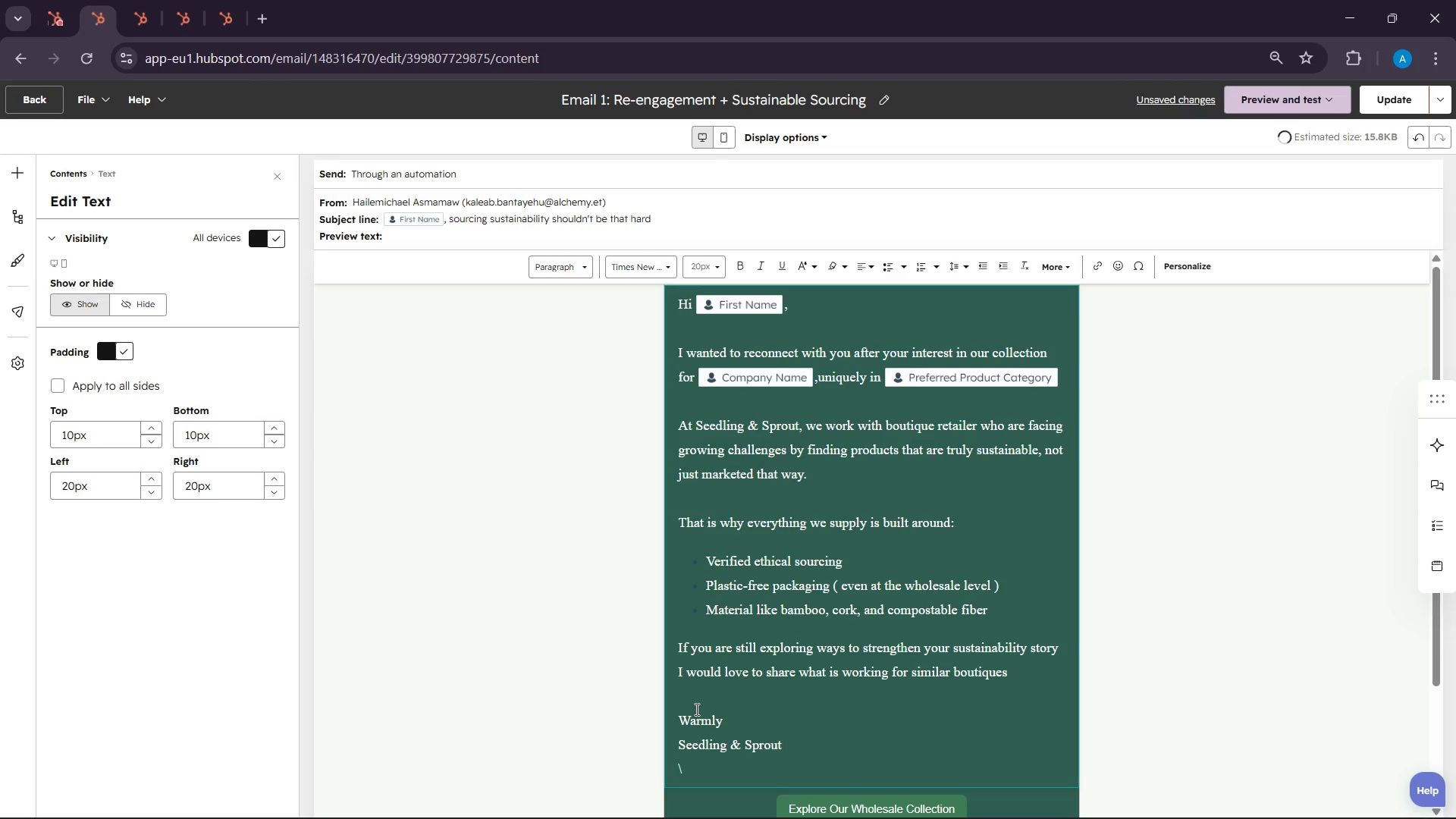 
key(Backspace)
 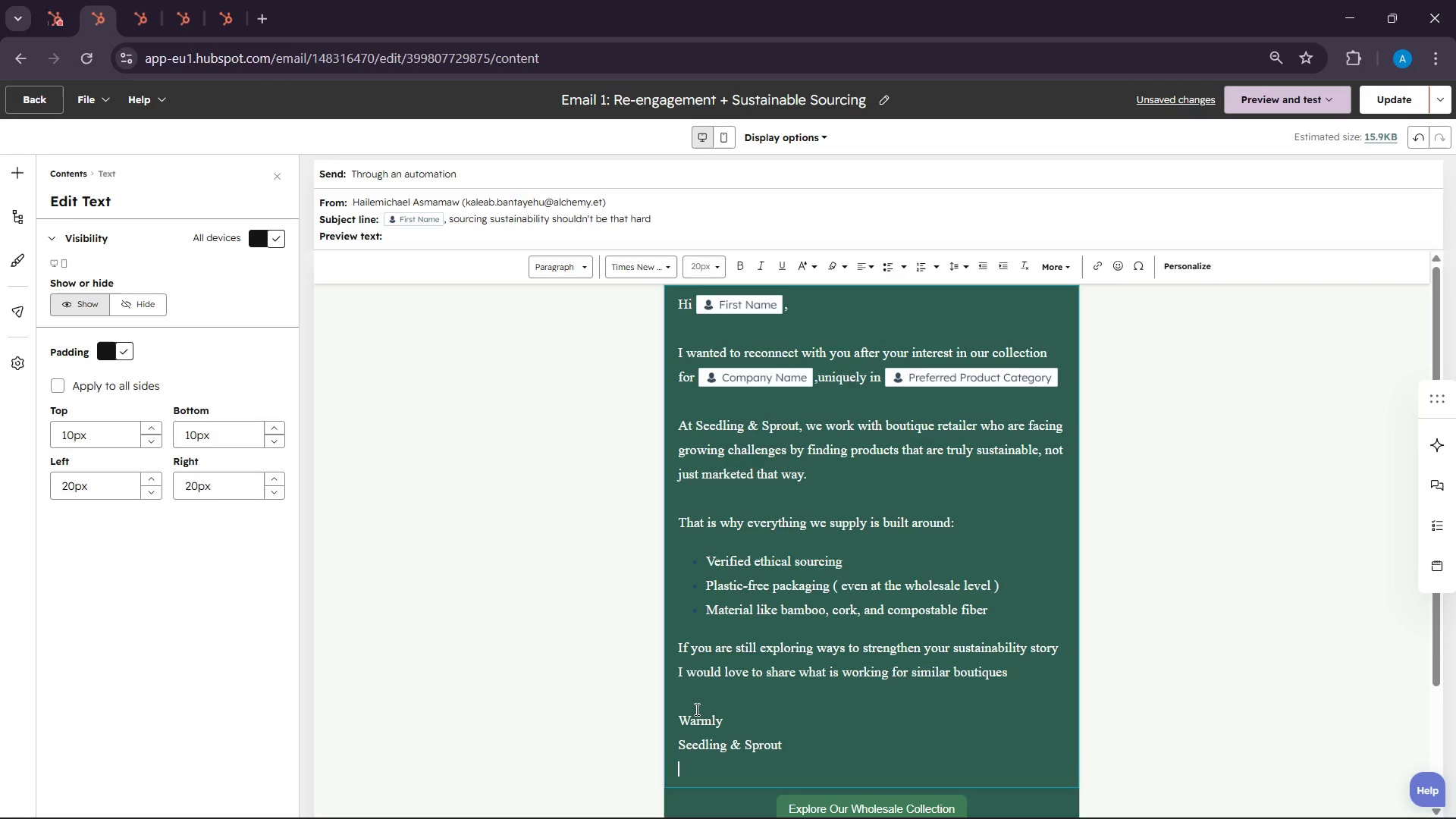 
key(Backspace)
 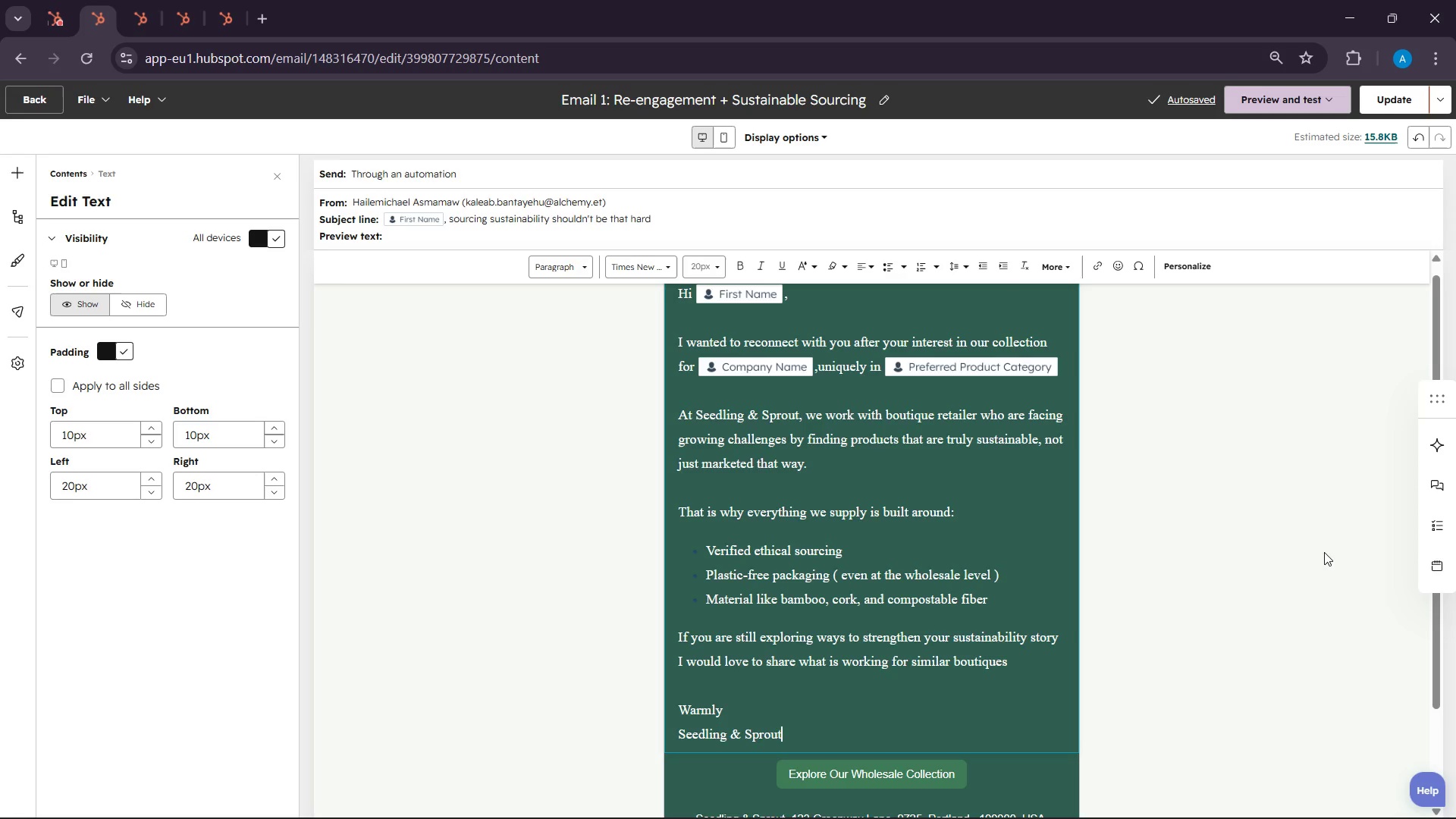 
wait(6.03)
 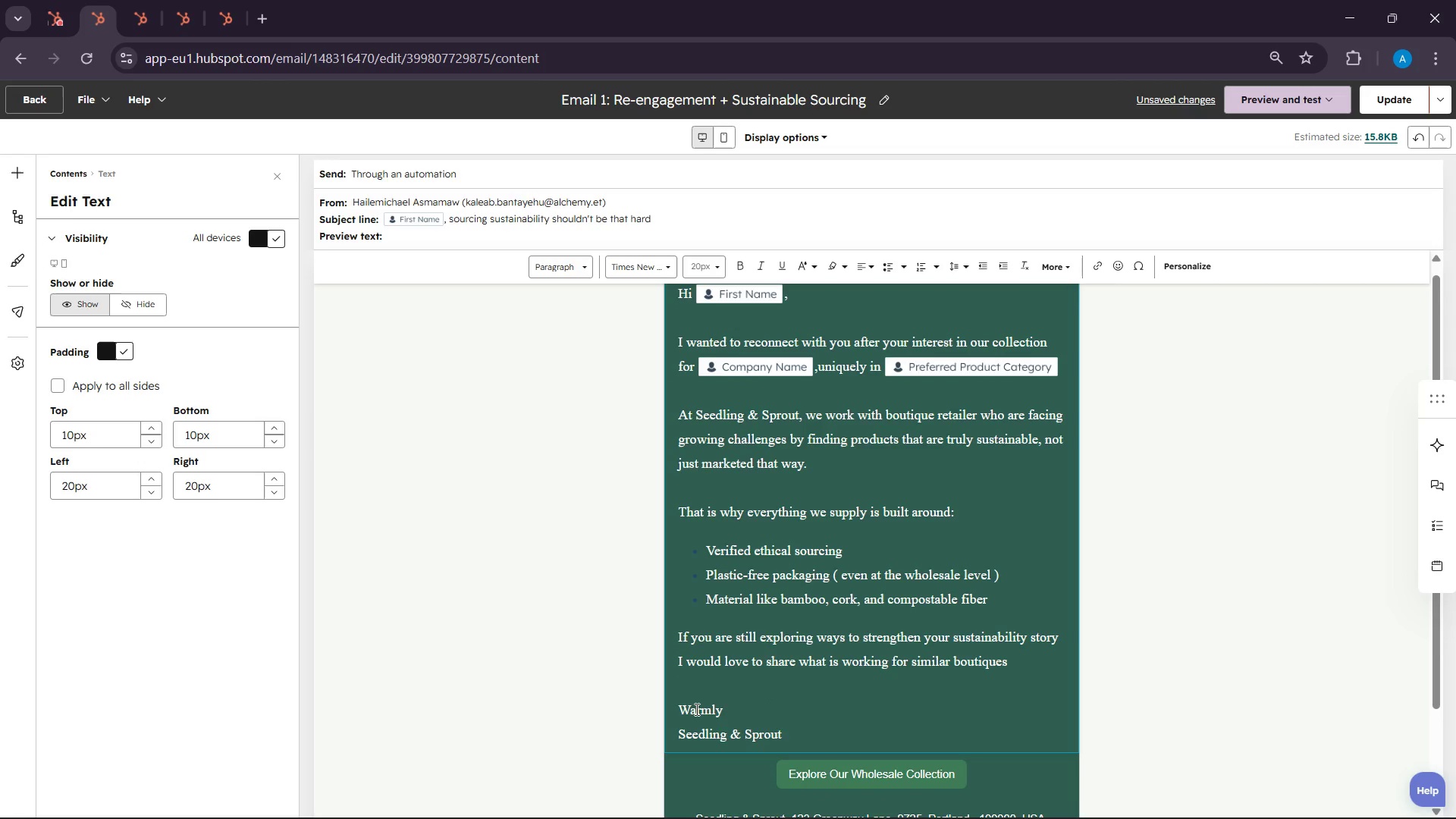 
left_click([1030, 234])
 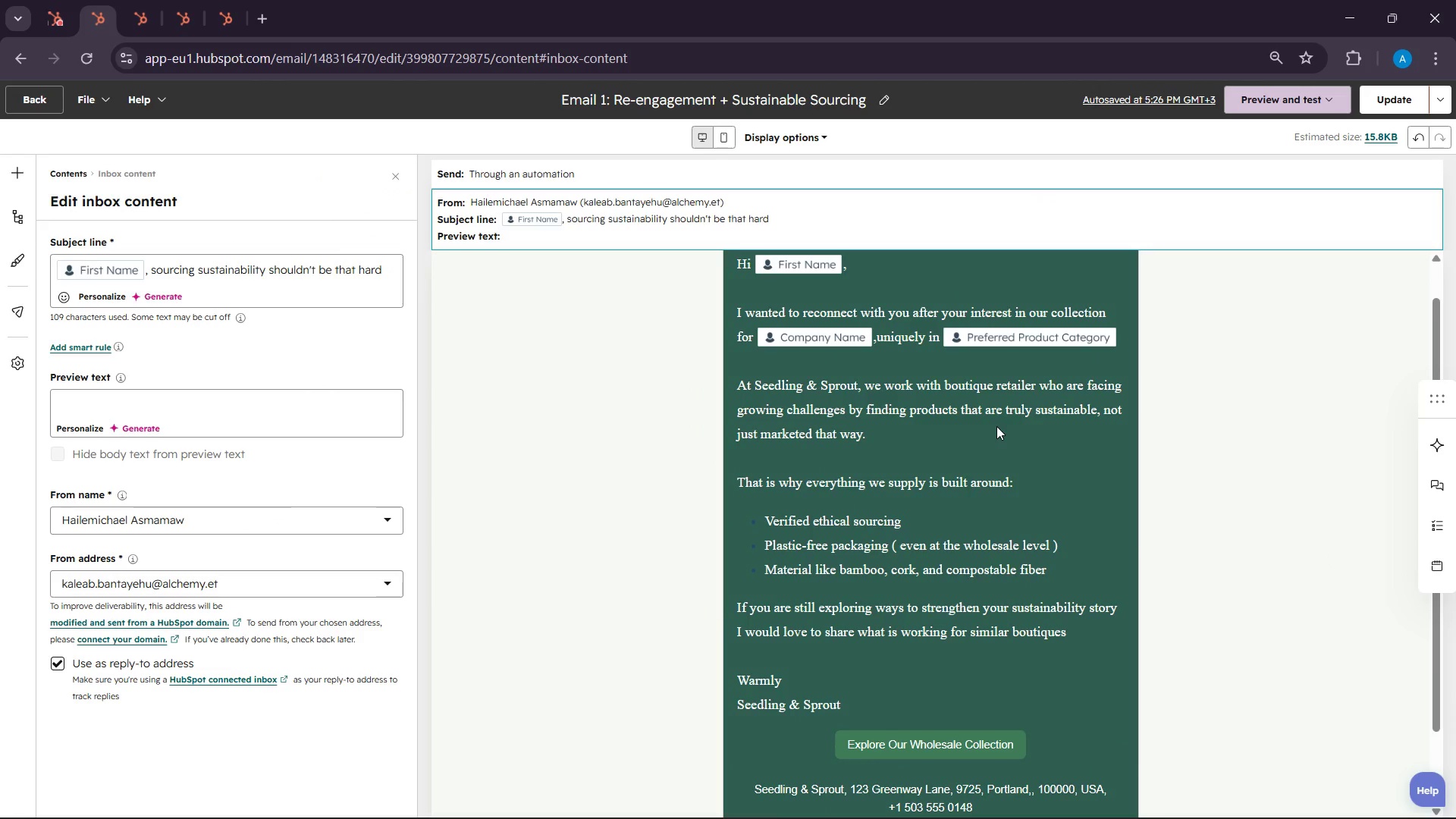 
wait(7.14)
 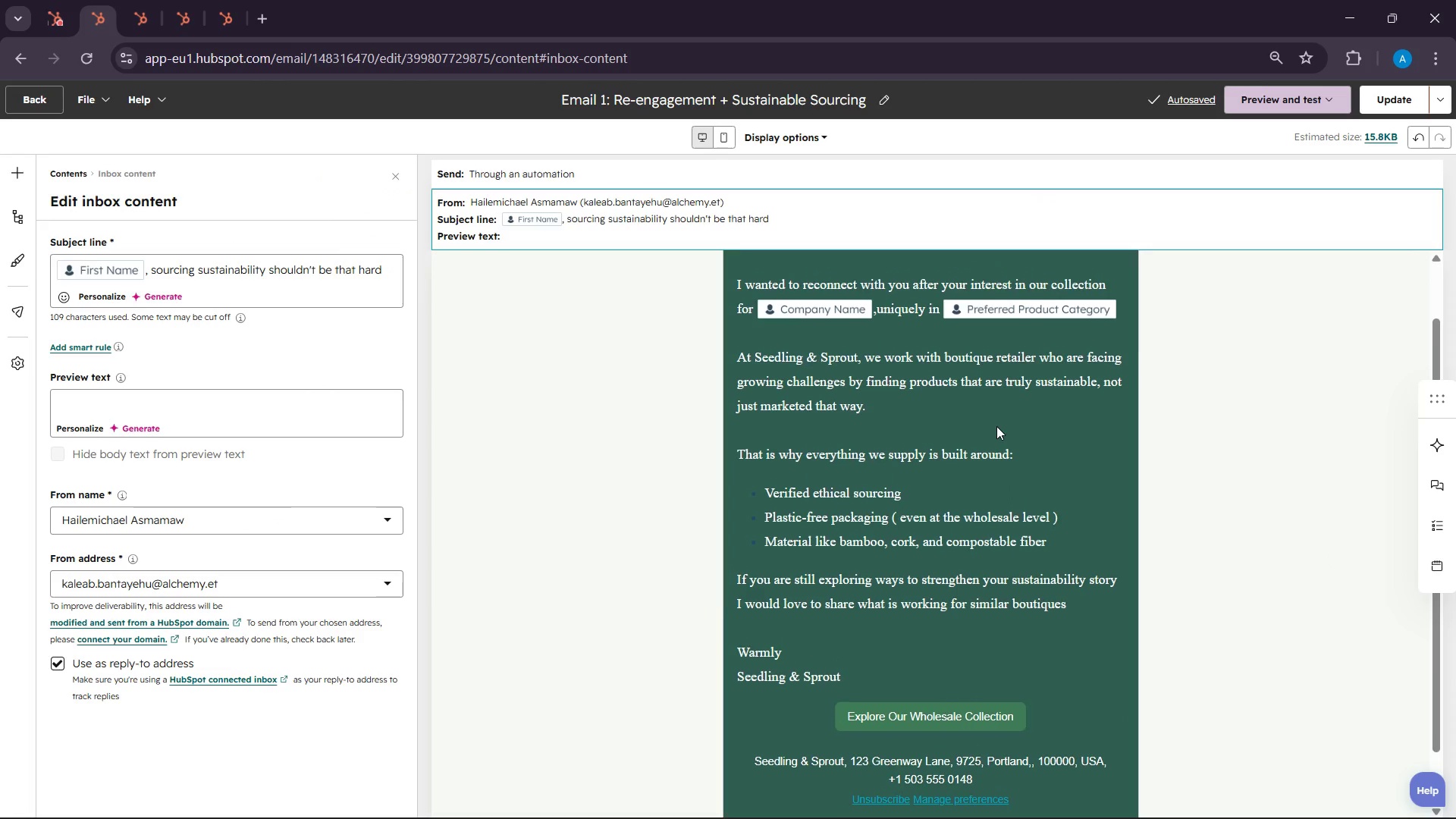 
hold_key(key=ControlLeft, duration=0.69)
scroll: coordinate [996, 426], scroll_direction: down, amount: 2.0
 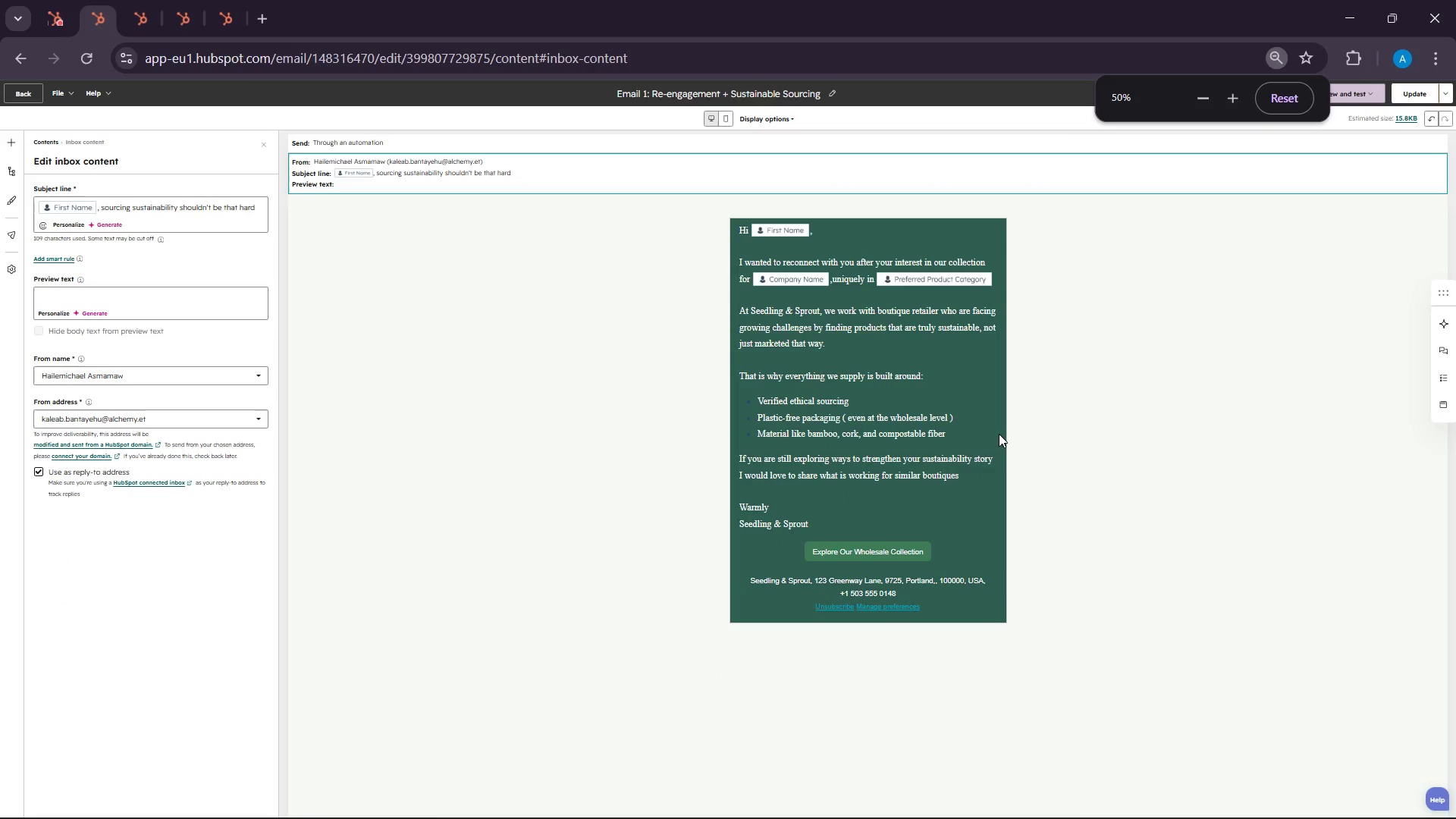 
hold_key(key=ControlLeft, duration=1.06)
scroll: coordinate [999, 434], scroll_direction: up, amount: 1.0
 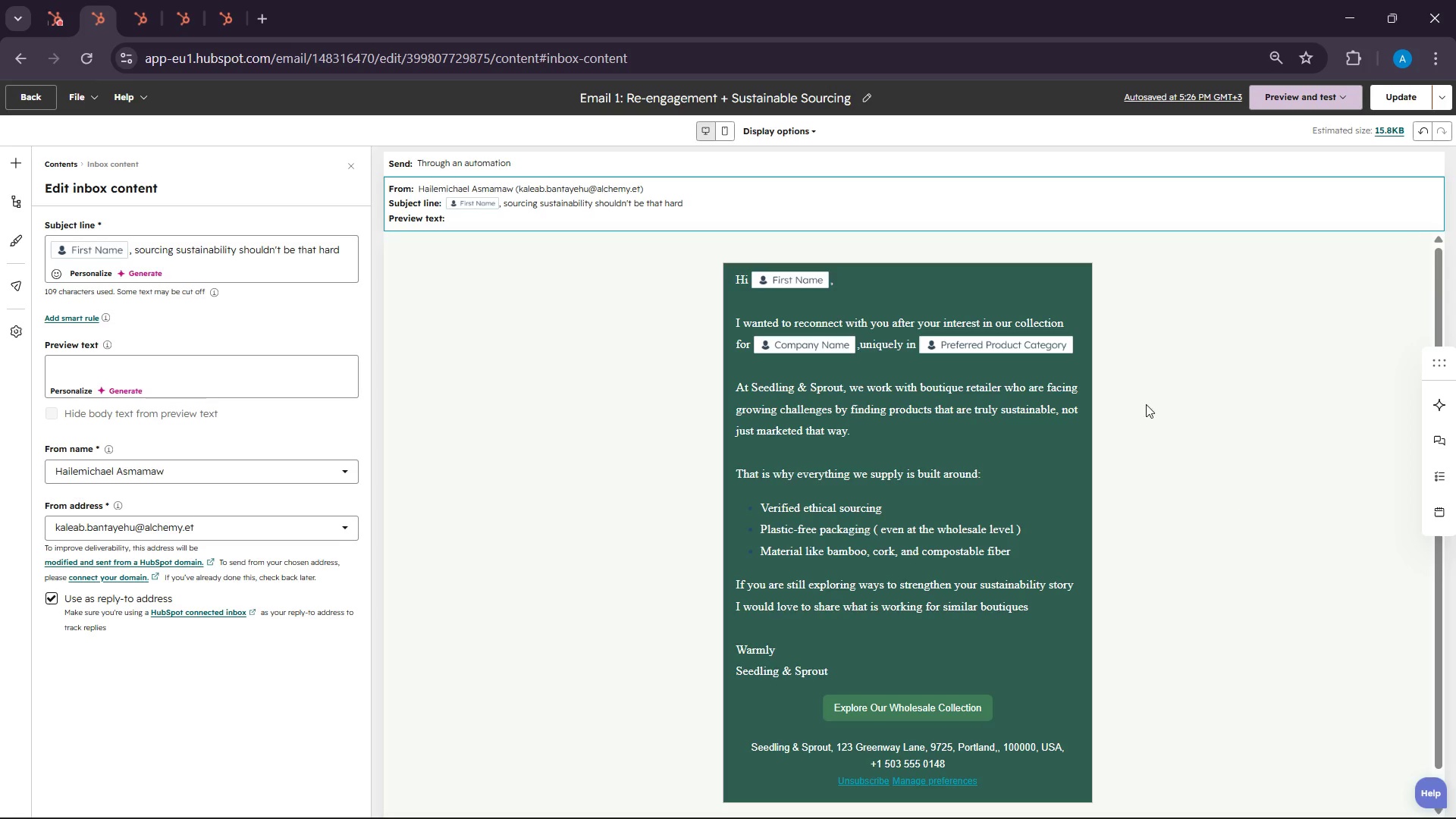 
wait(7.76)
 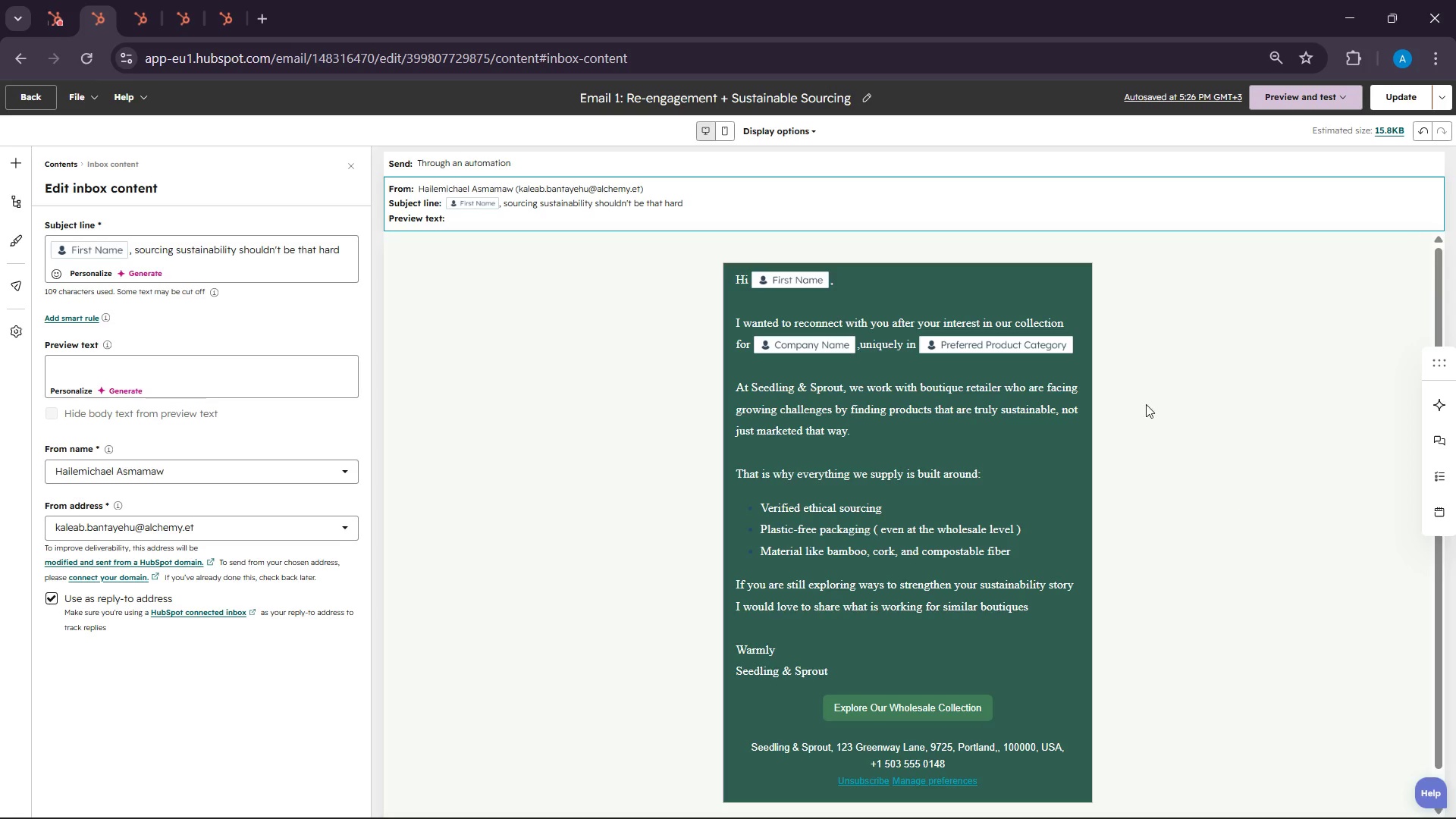 
left_click_drag(start_coordinate=[1440, 300], to_coordinate=[1429, 313])
 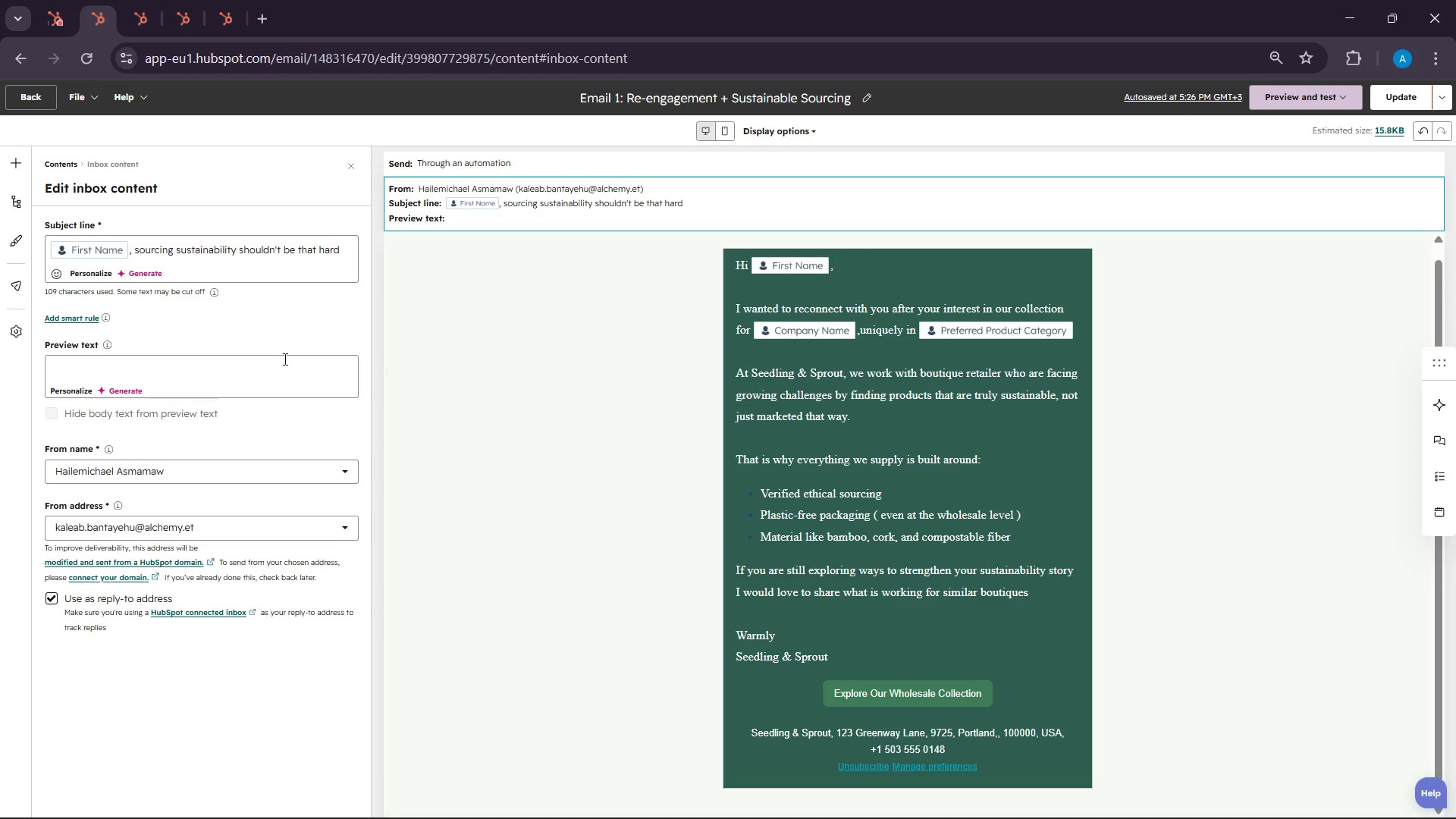 
wait(6.62)
 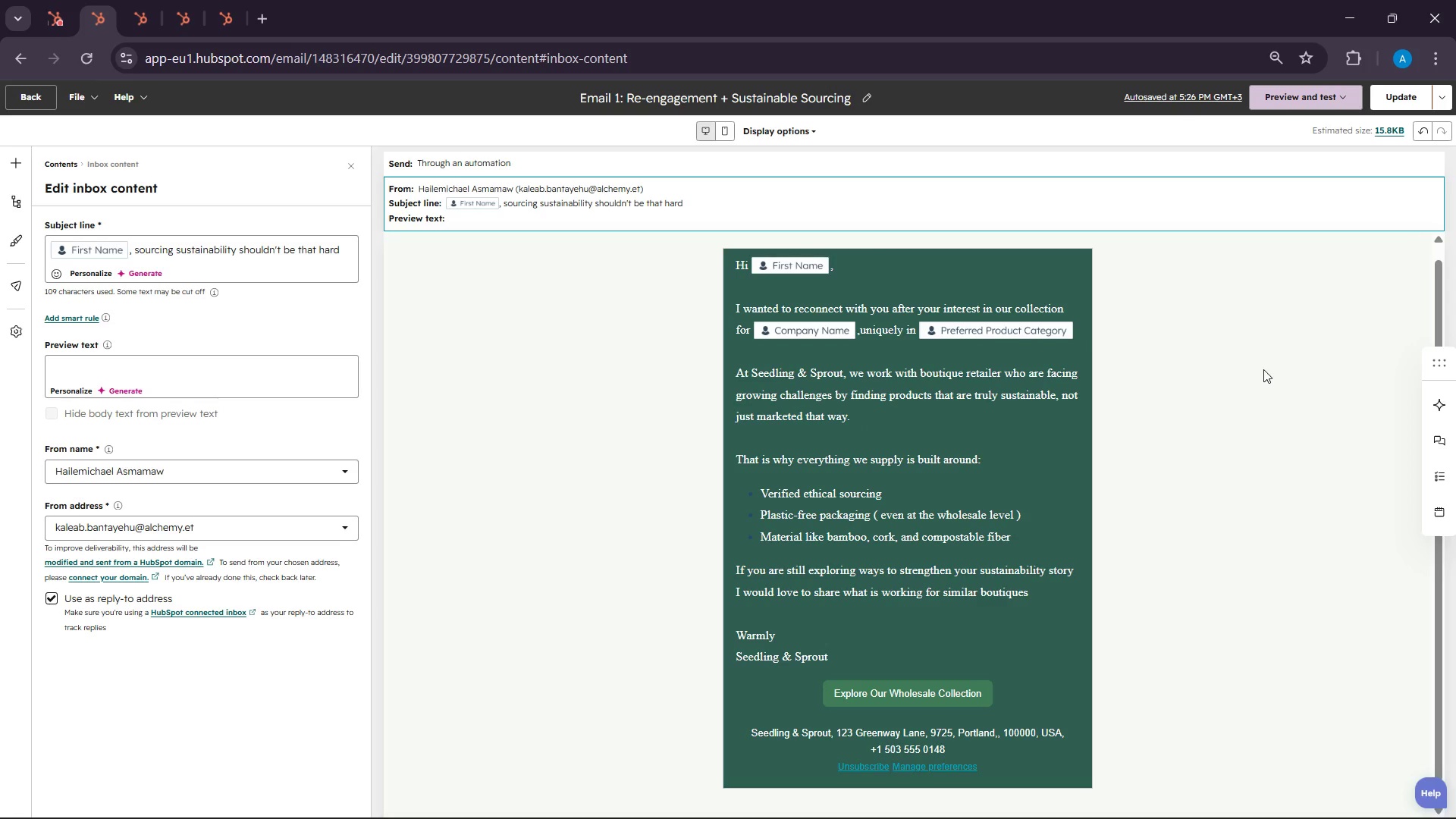 
left_click([142, 0])
 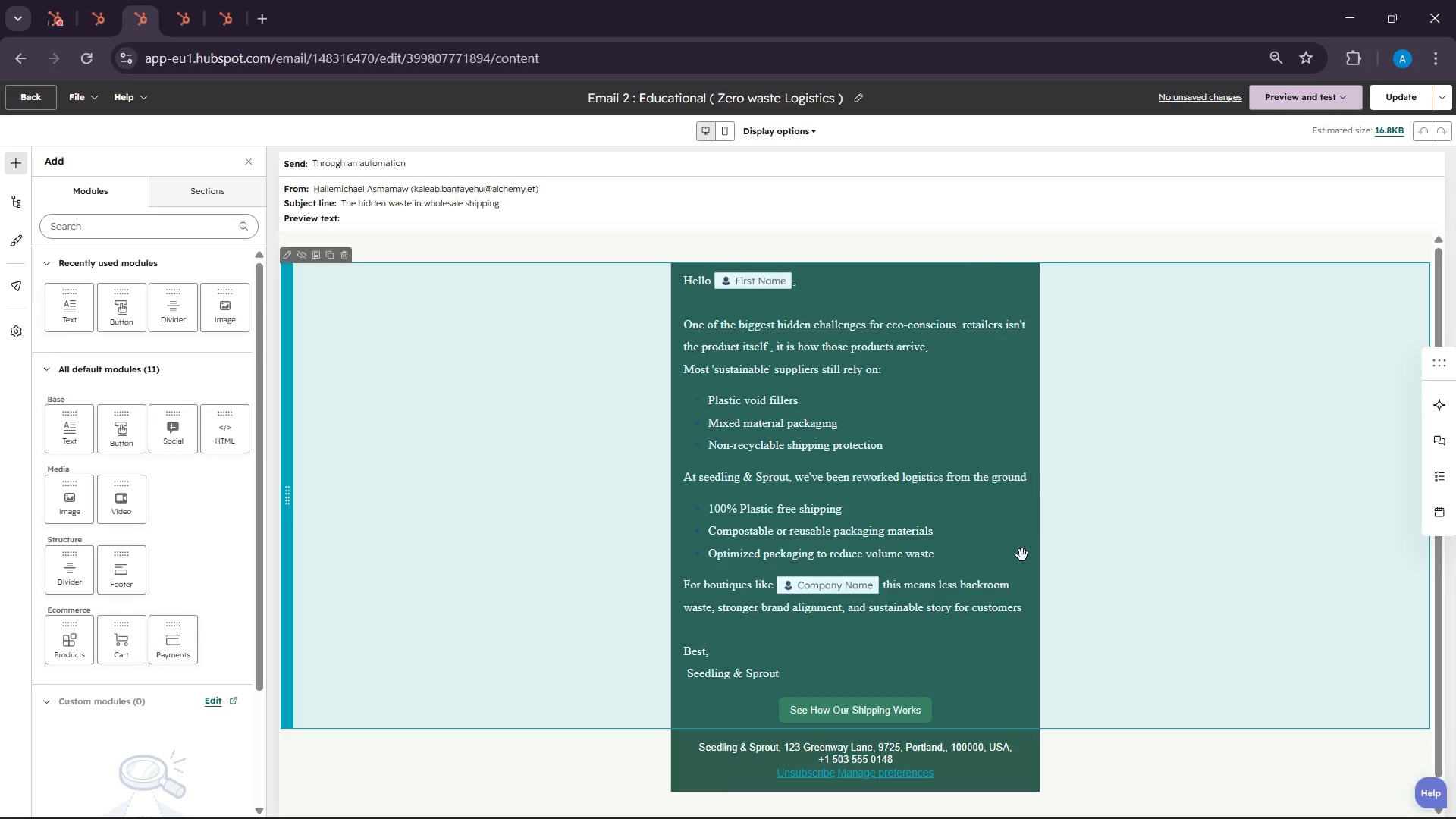 
left_click([822, 343])
 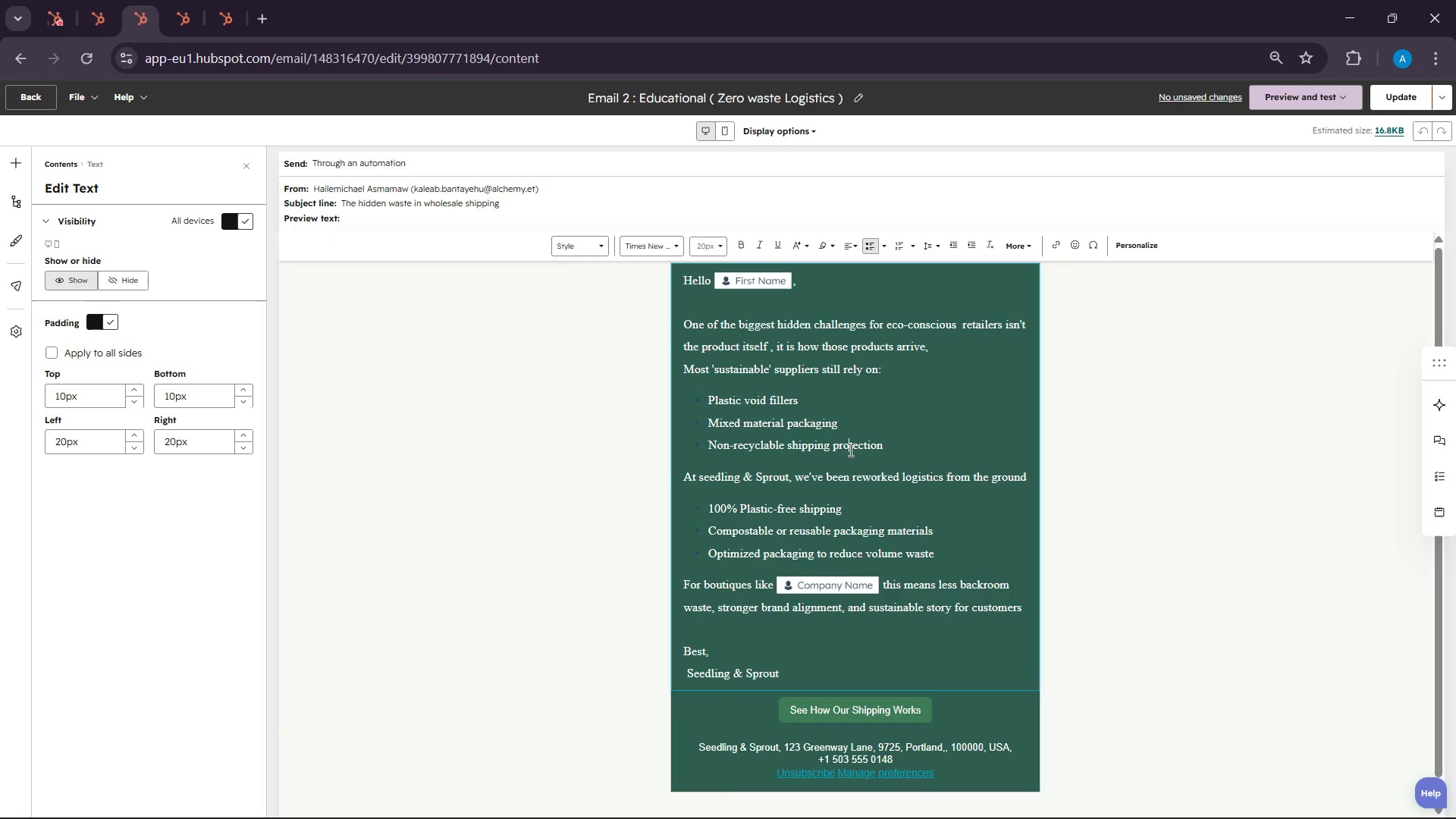 
double_click([849, 450])
 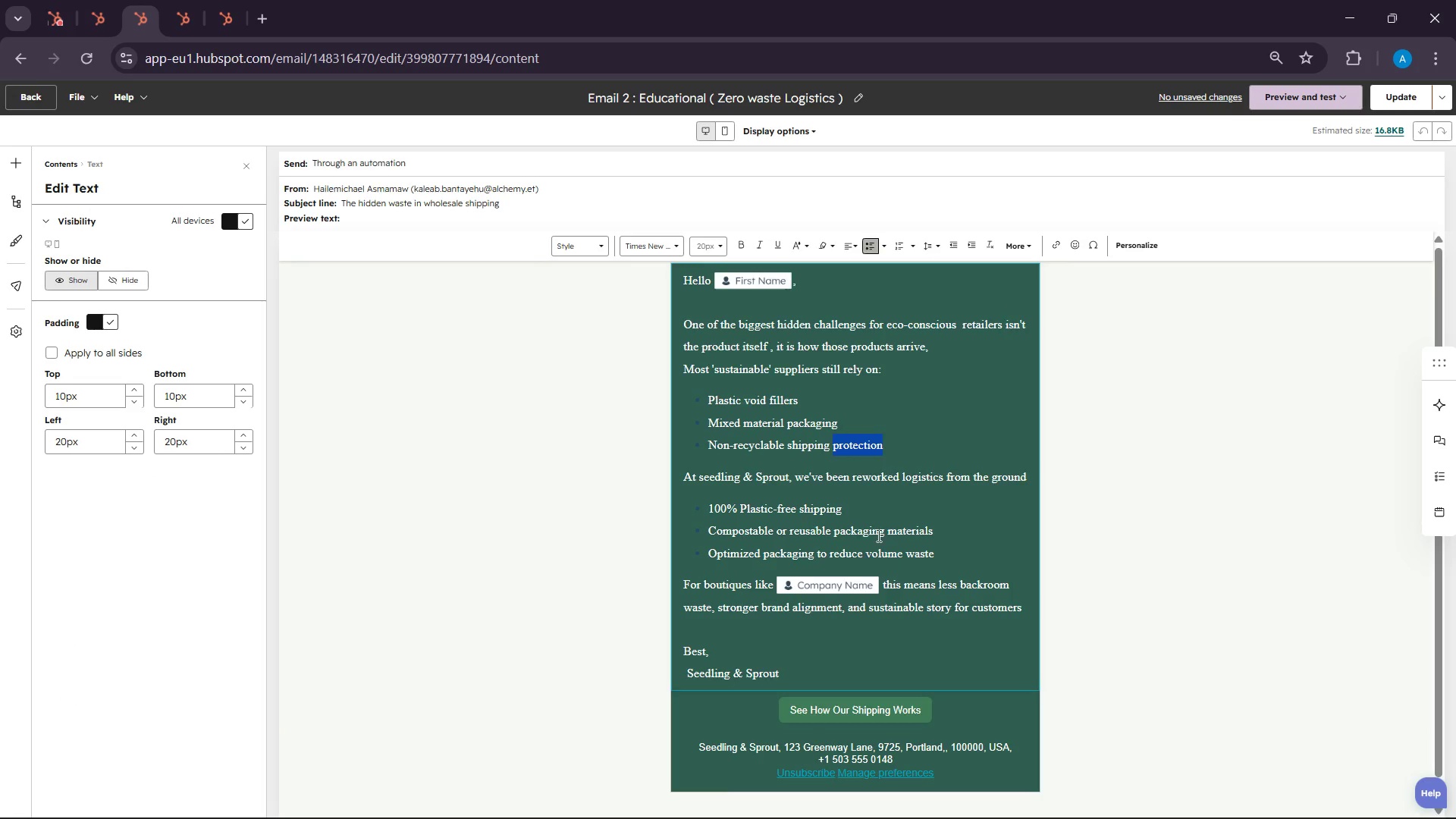 
left_click([877, 536])
 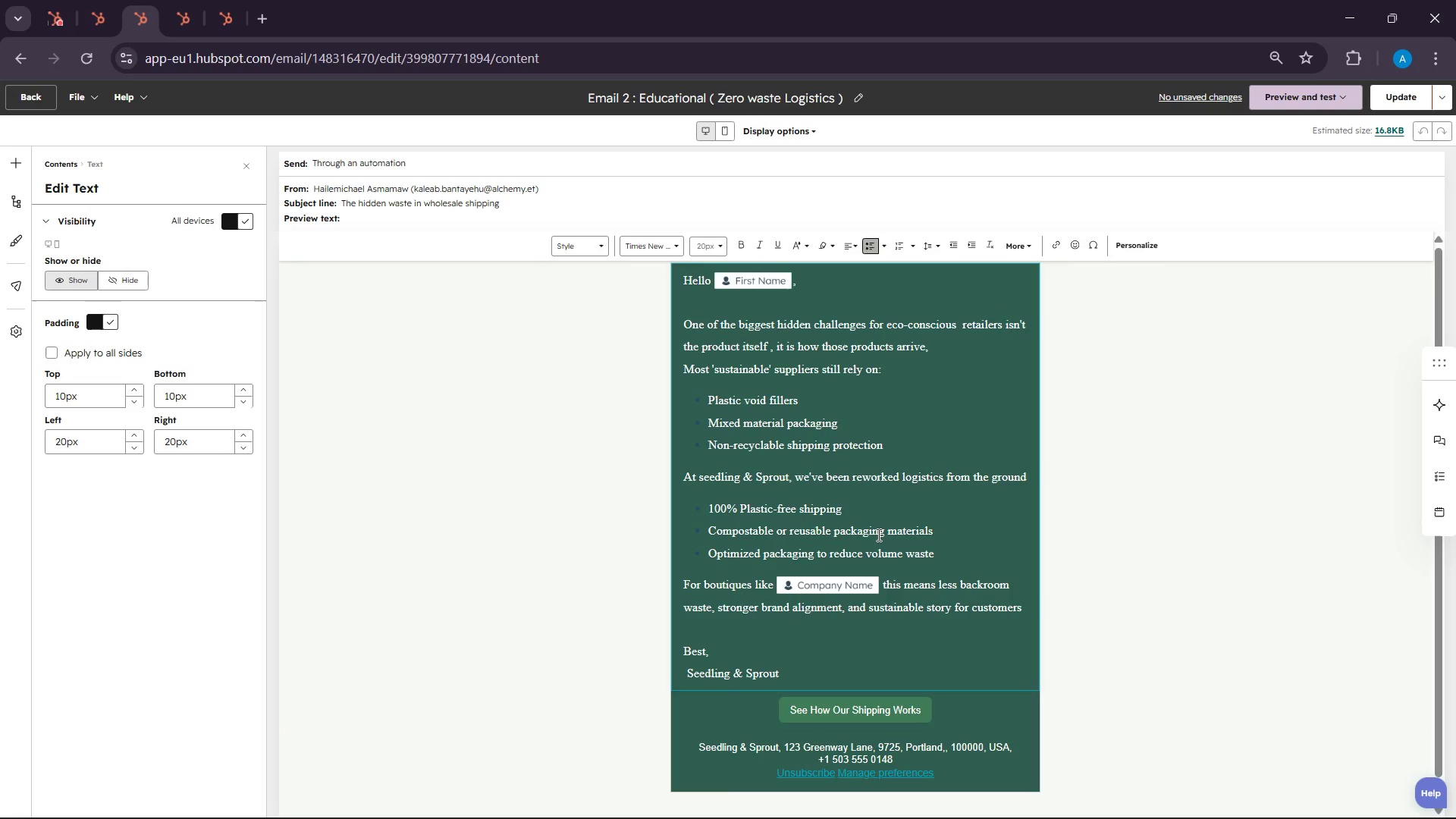 
key(Control+ControlLeft)
 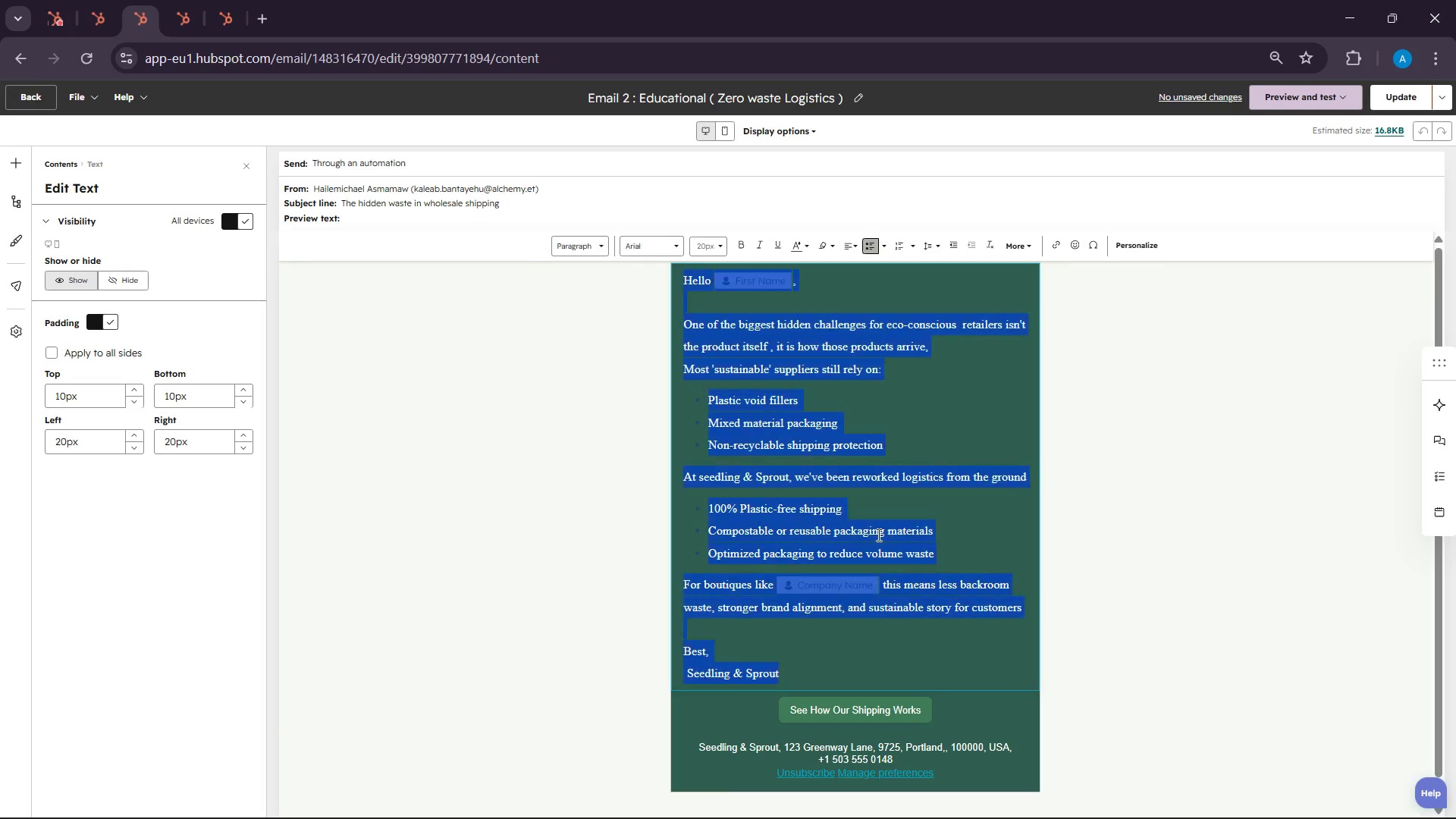 
key(Control+A)
 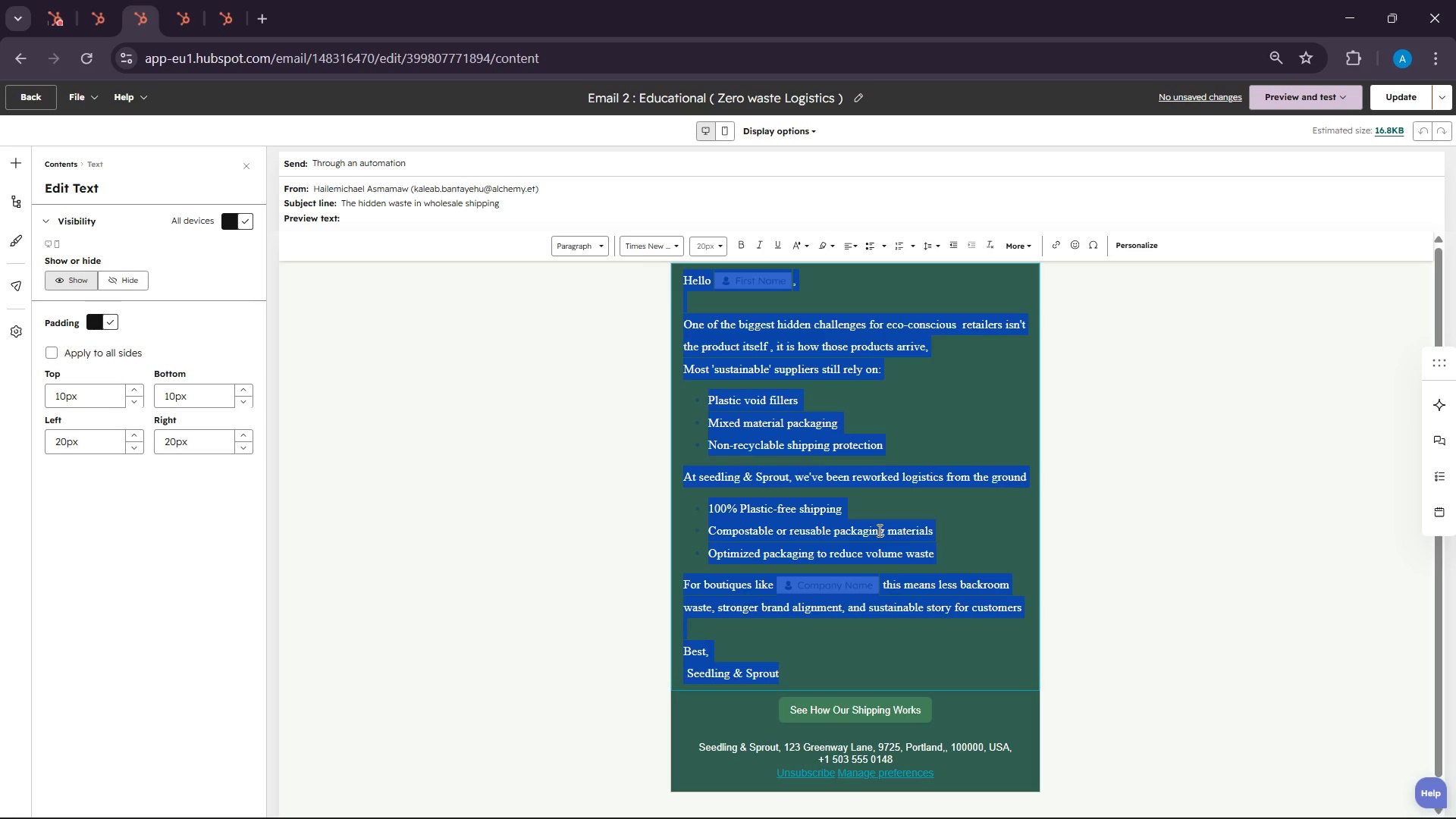 
key(Backspace)
 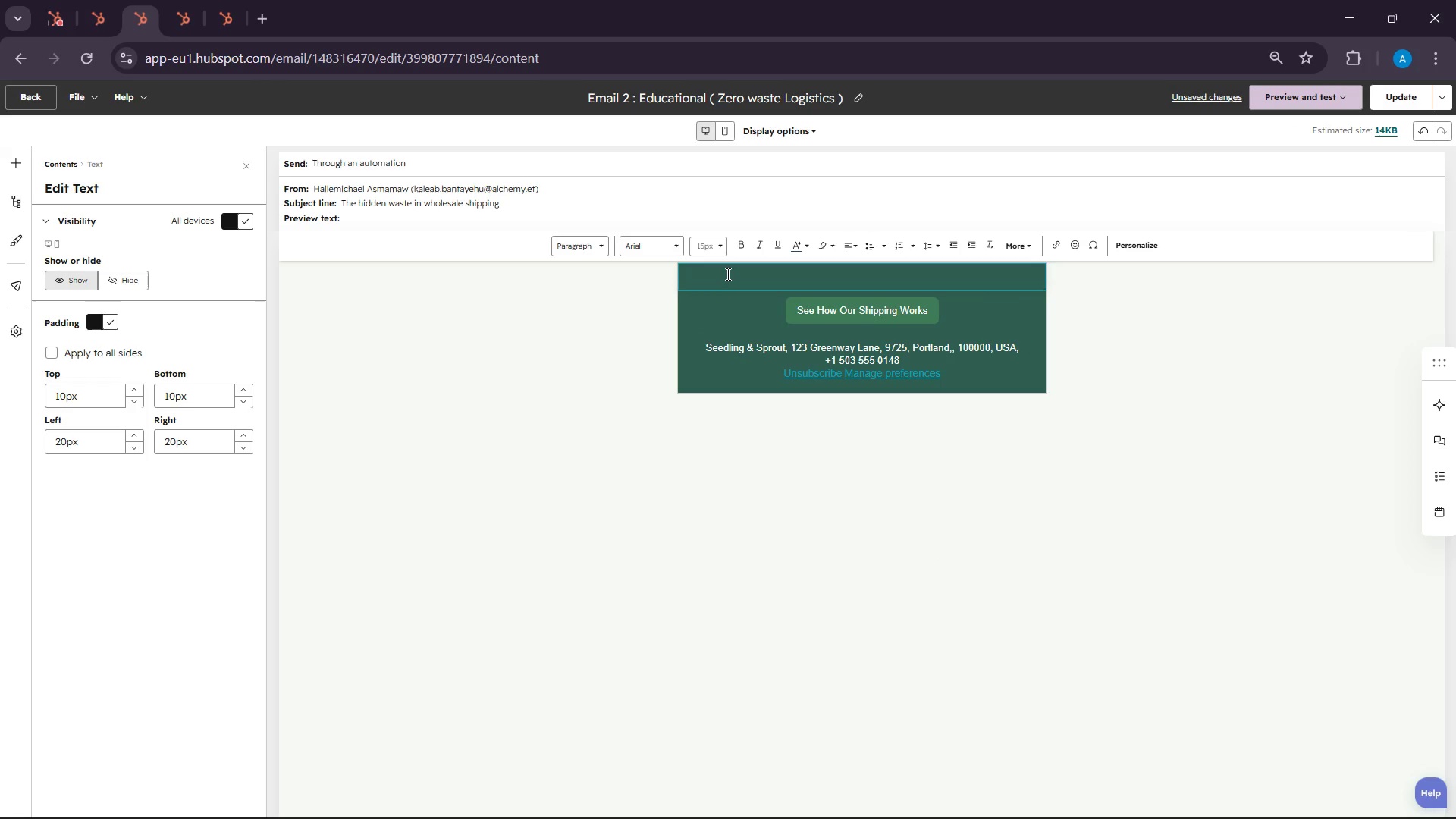 
left_click([726, 274])
 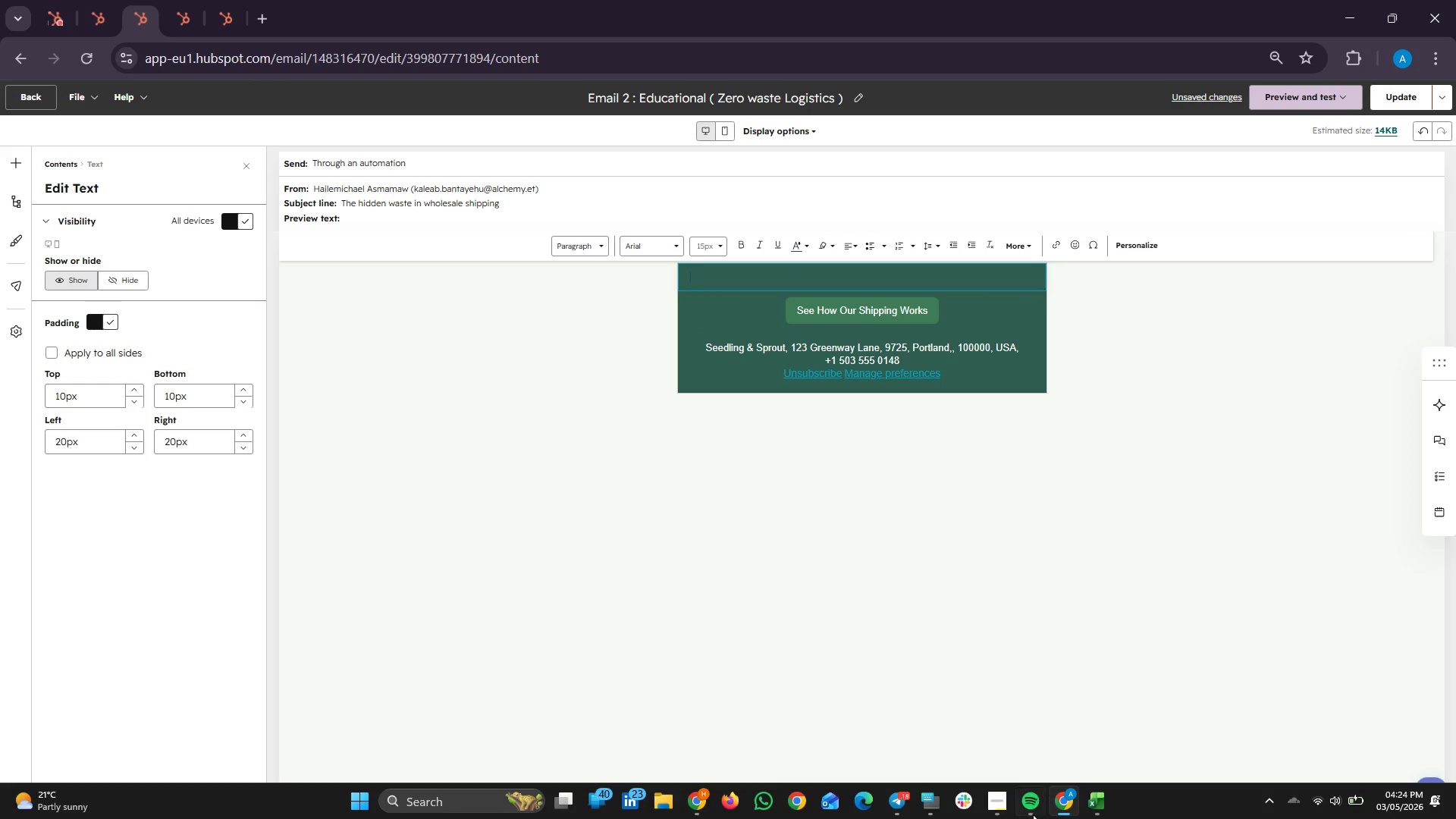 
left_click([1001, 802])